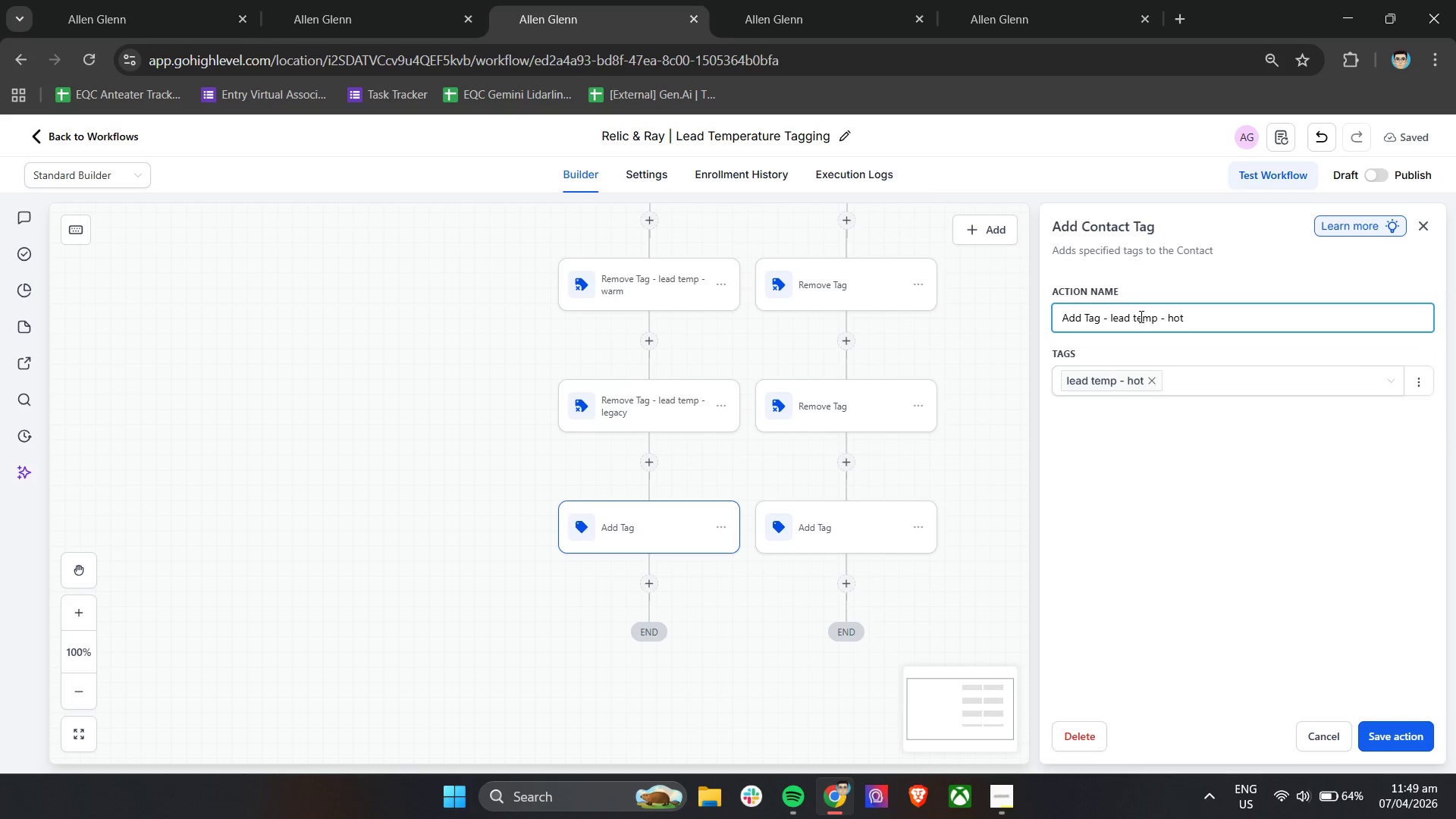 
left_click([1397, 738])
 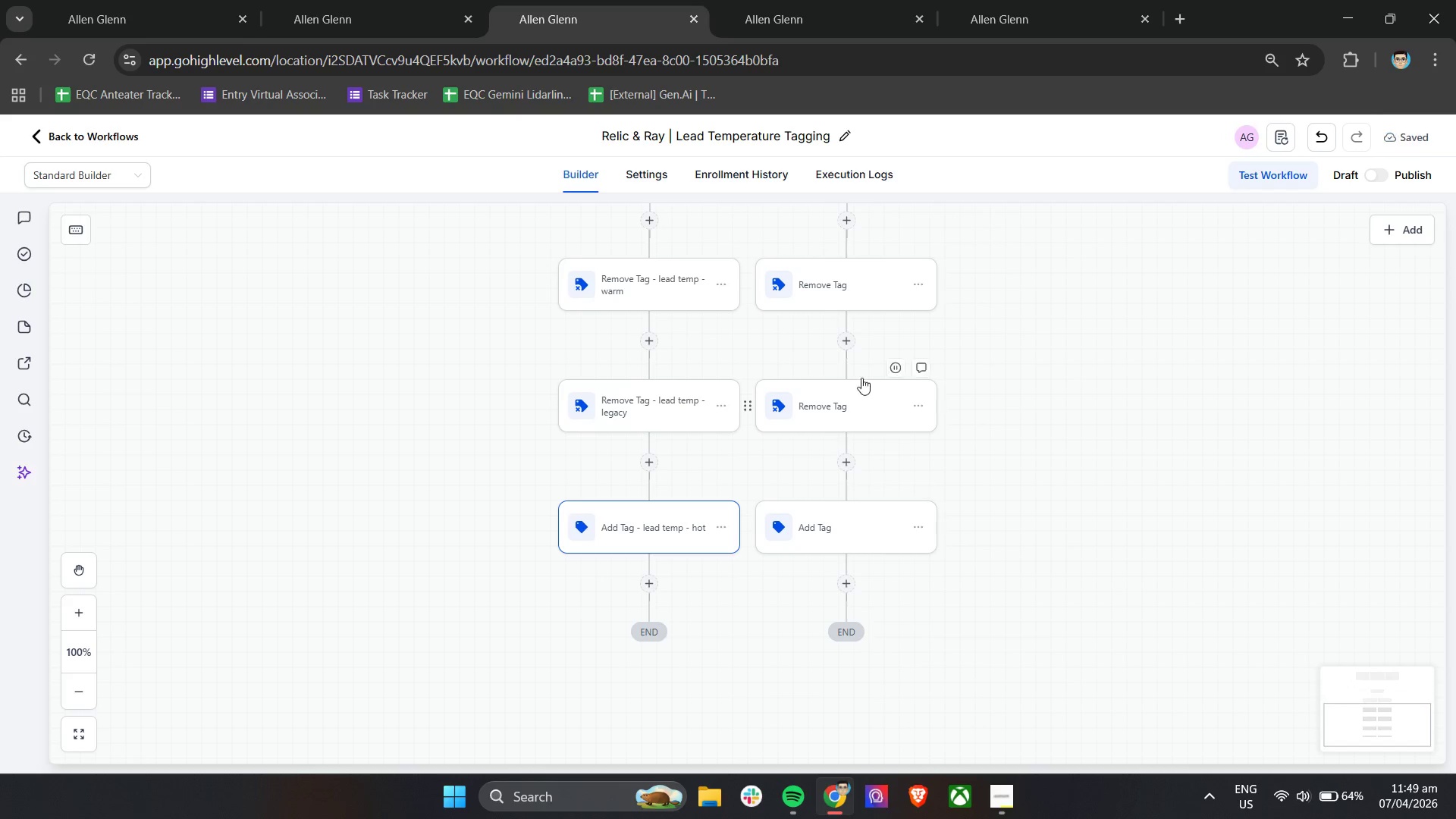 
left_click([858, 301])
 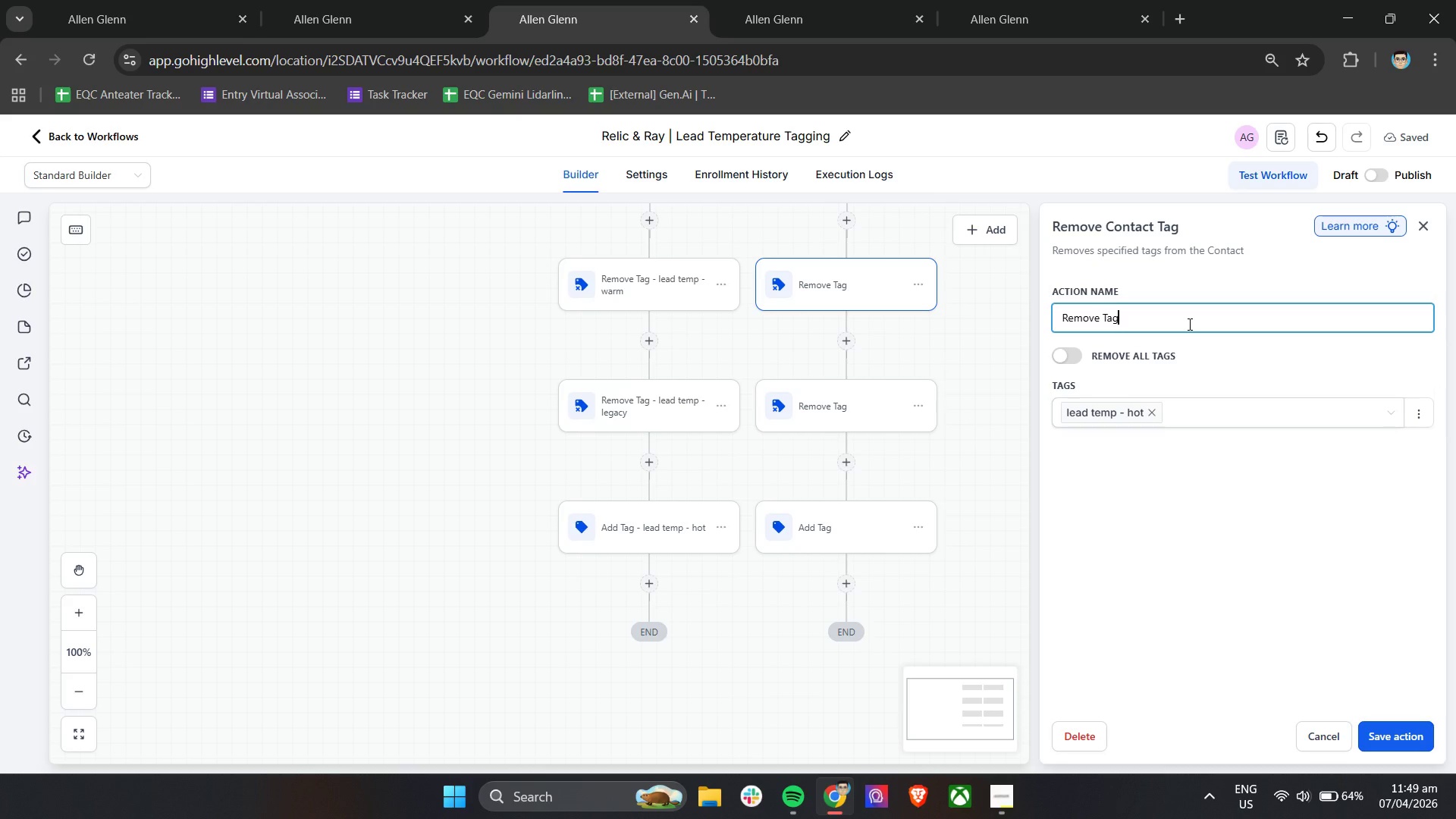 
type( - lead - tep)
key(Backspace)
key(Backspace)
key(Backspace)
key(Backspace)
key(Backspace)
key(Backspace)
key(Backspace)
type( temp - hot)
 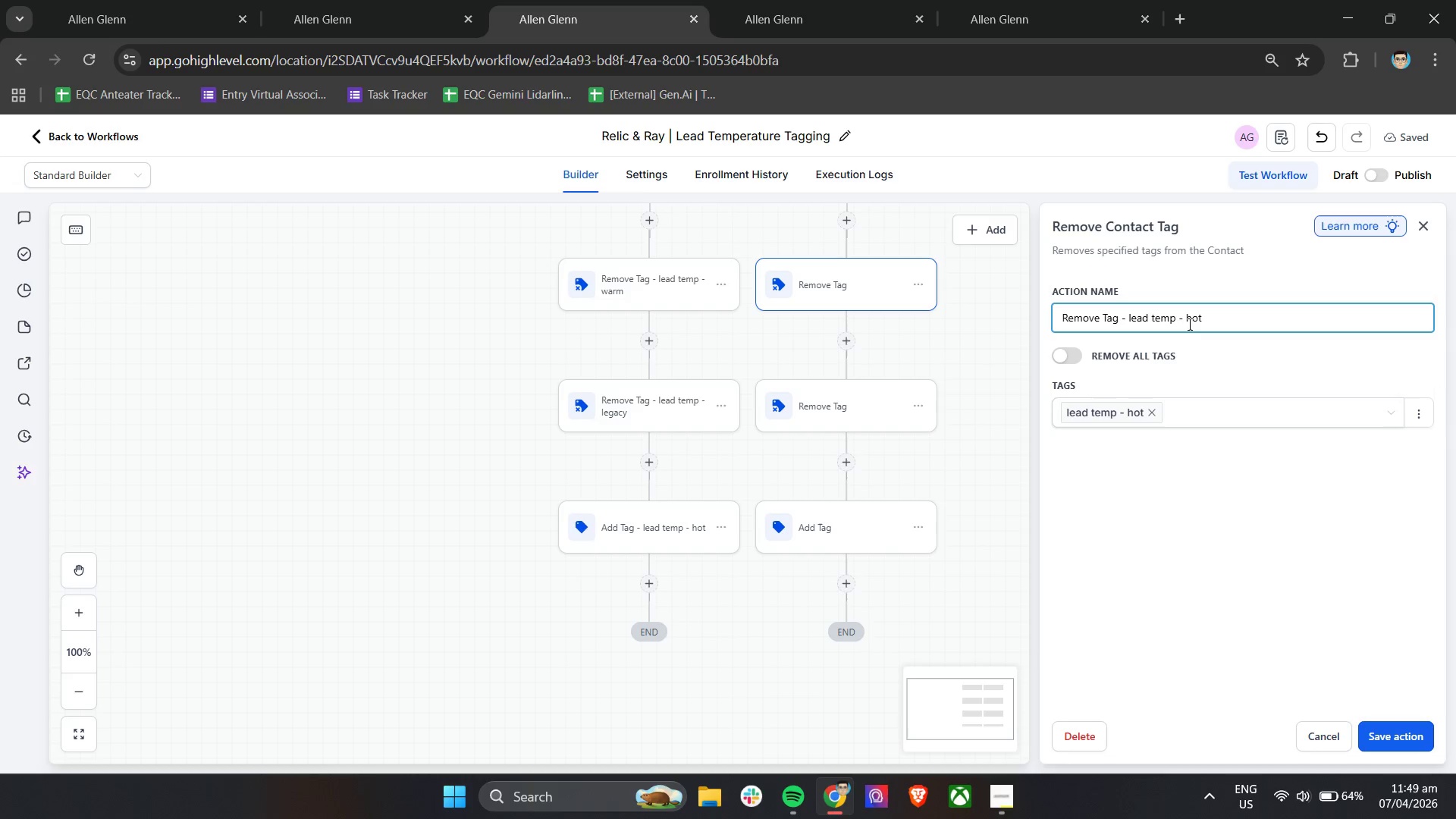 
left_click([1213, 509])
 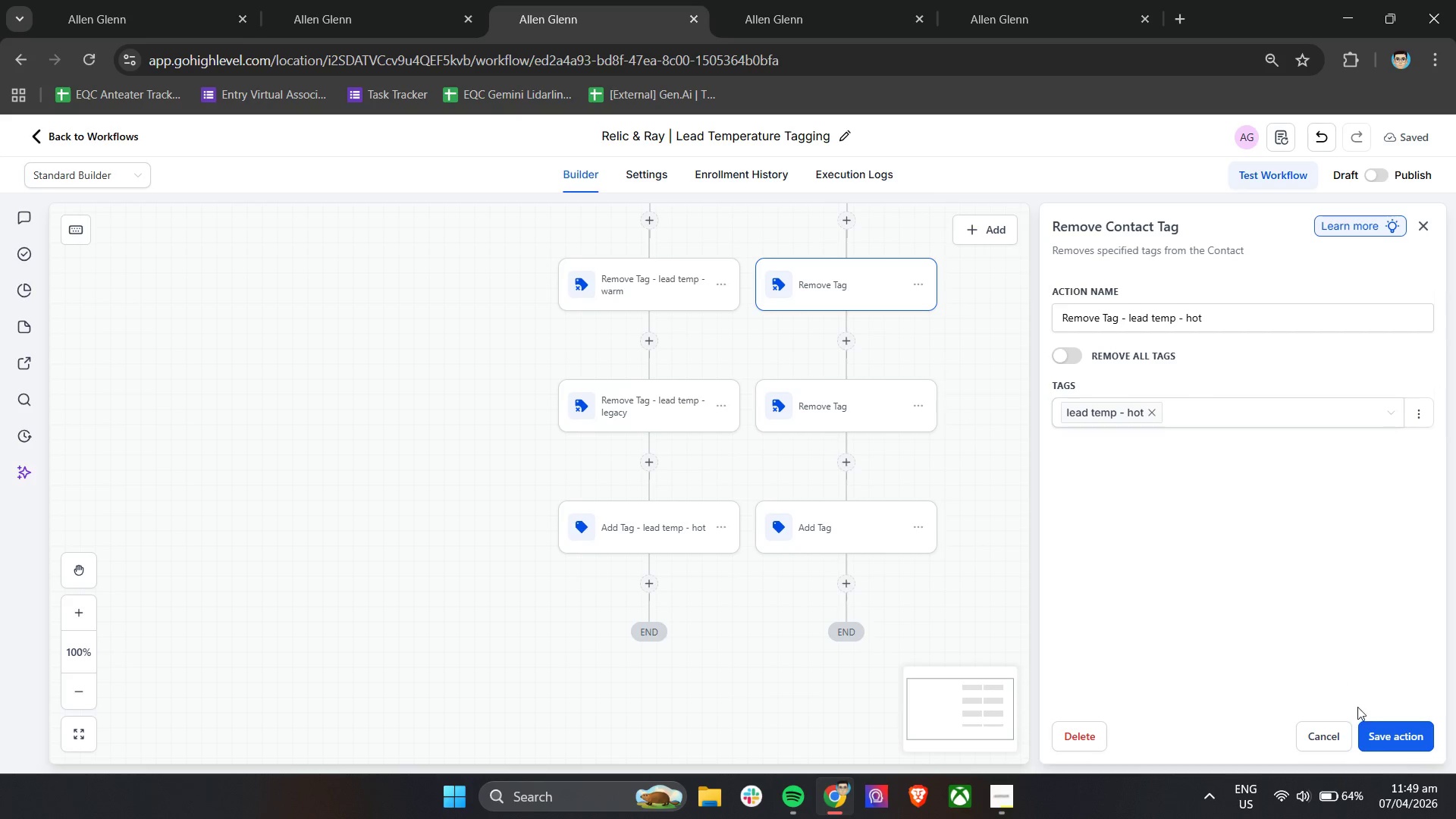 
left_click([1400, 750])
 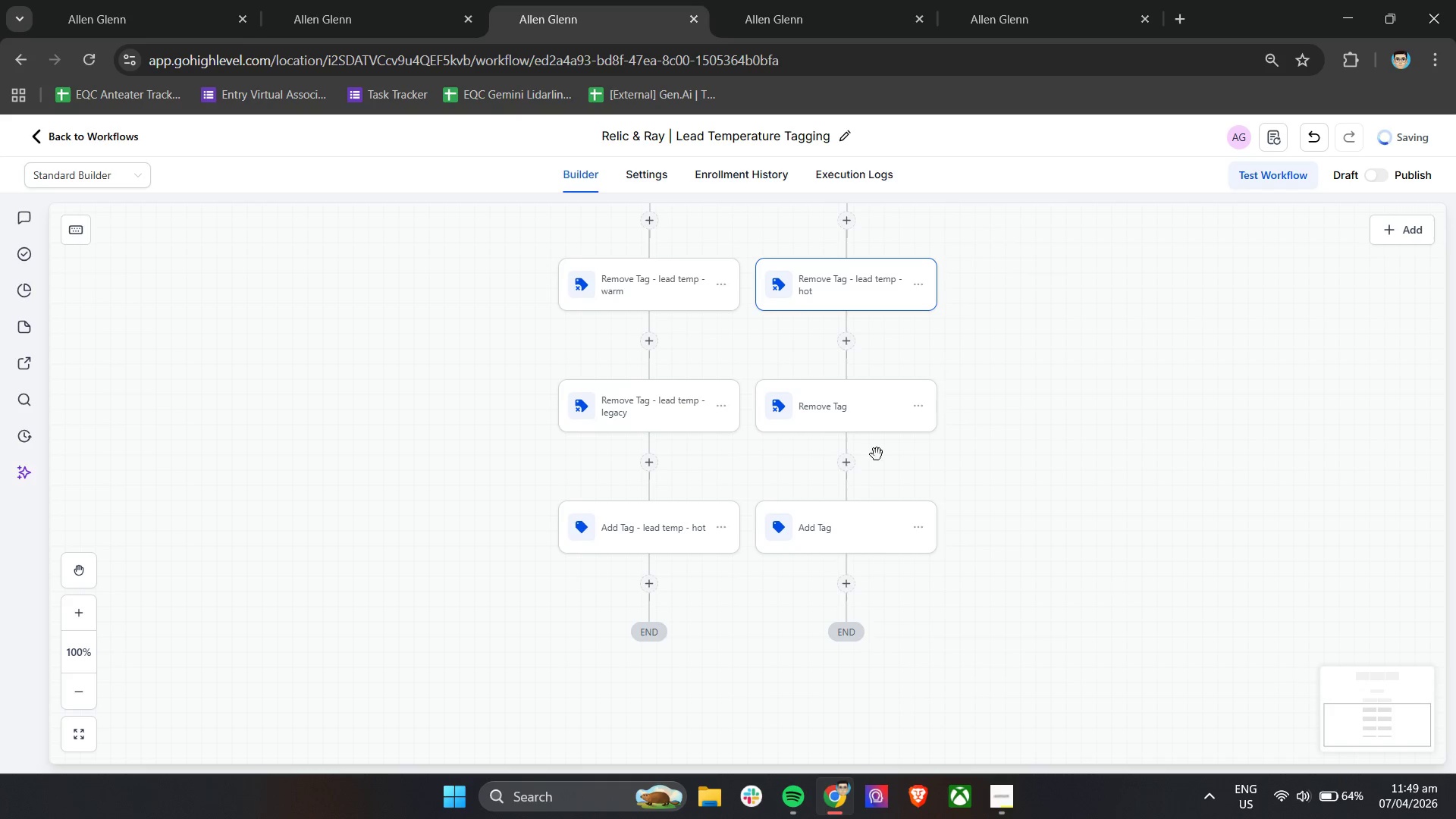 
left_click([827, 414])
 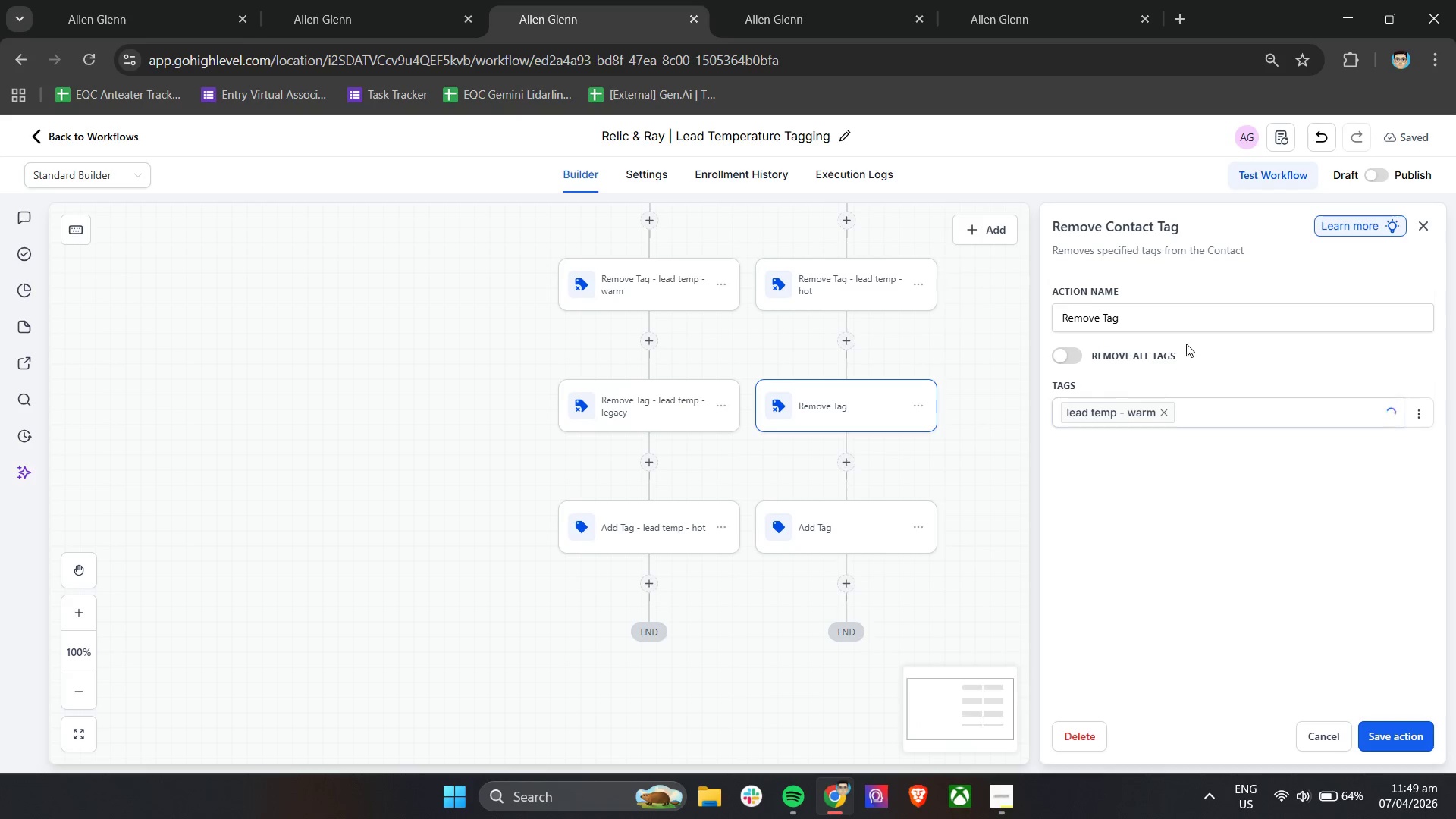 
left_click([1190, 323])
 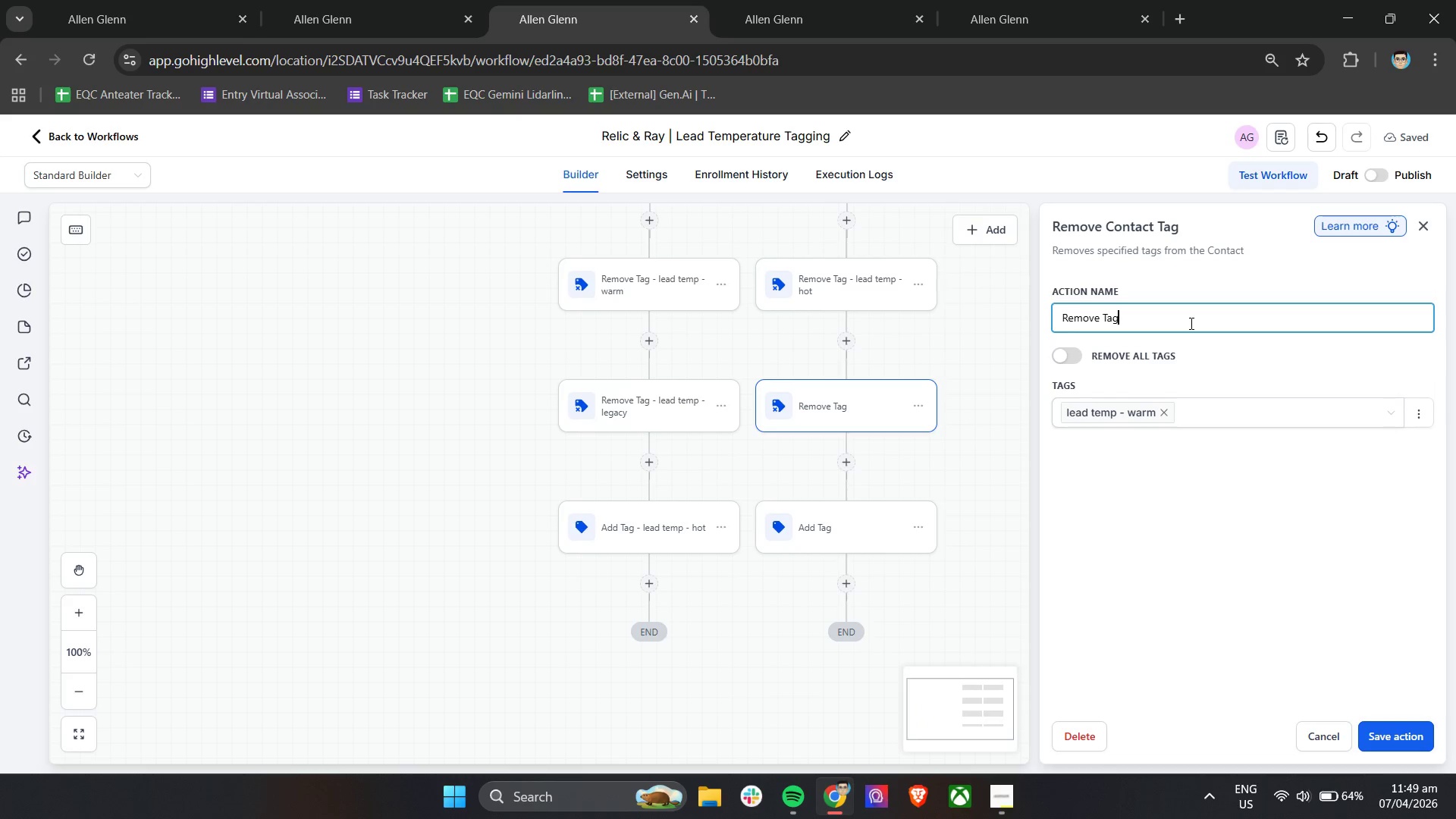 
type( - lead tep - arm)
 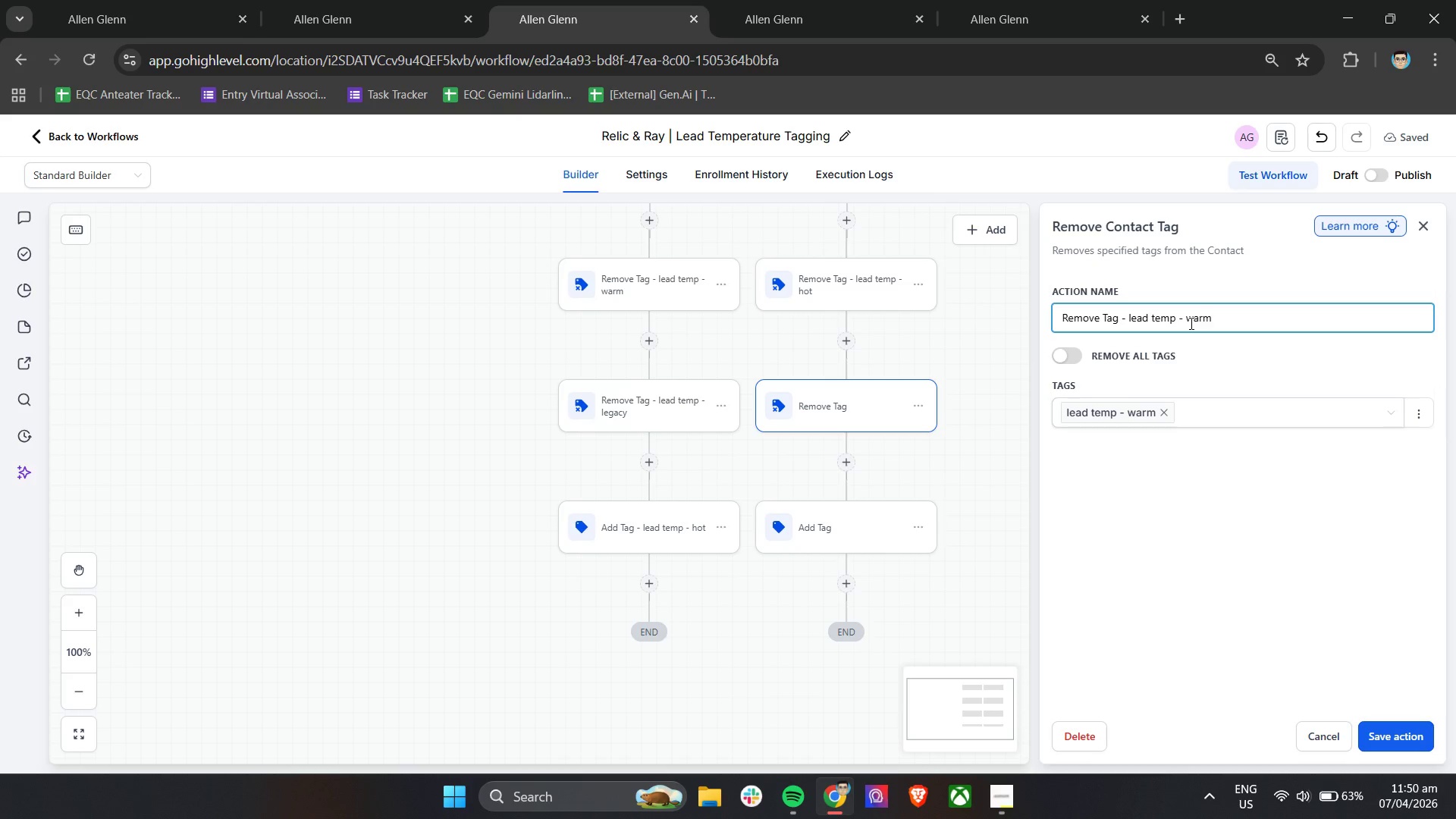 
hold_key(key=W, duration=0.31)
 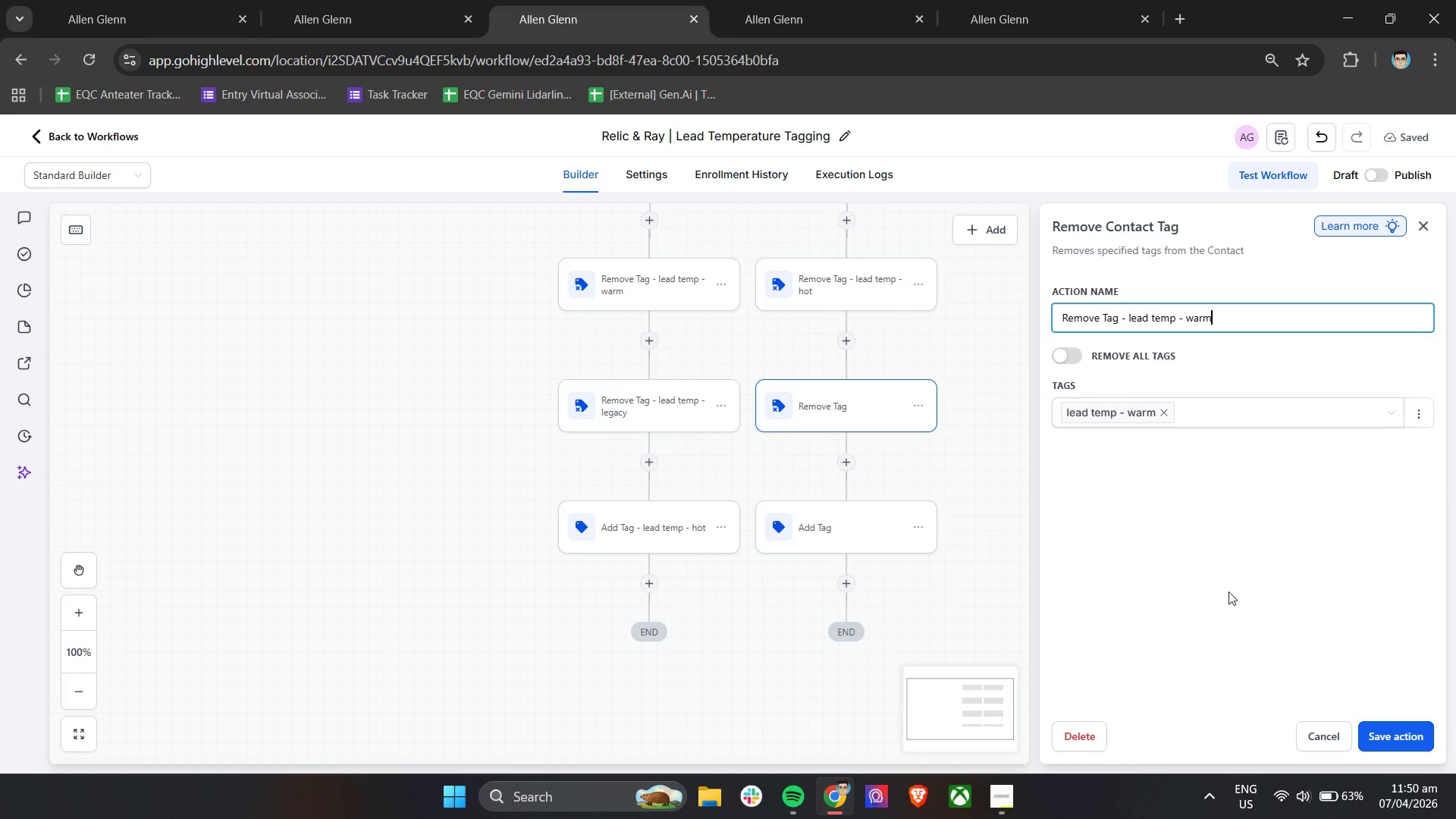 
left_click([1157, 642])
 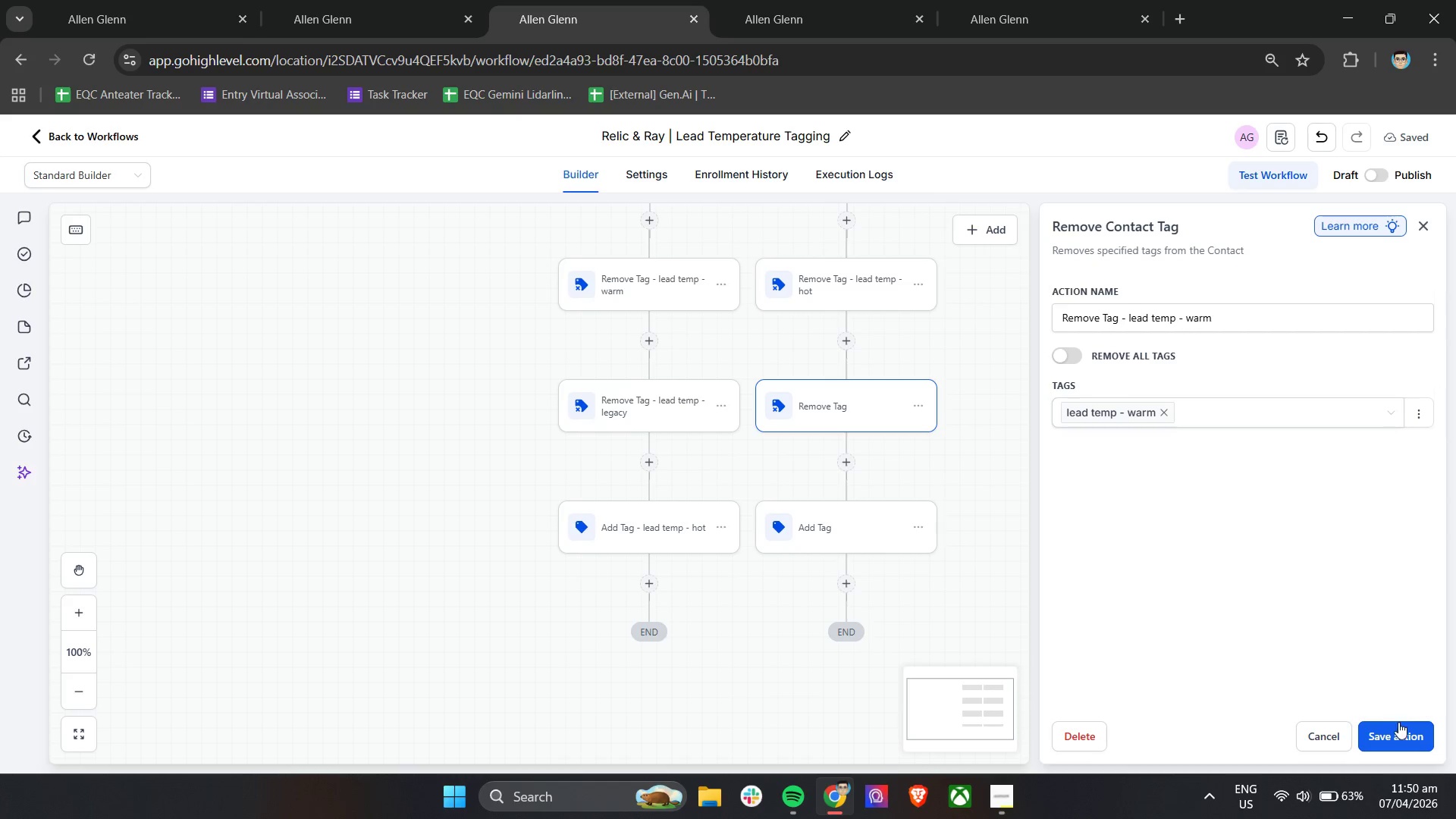 
left_click_drag(start_coordinate=[1399, 723], to_coordinate=[1401, 729])
 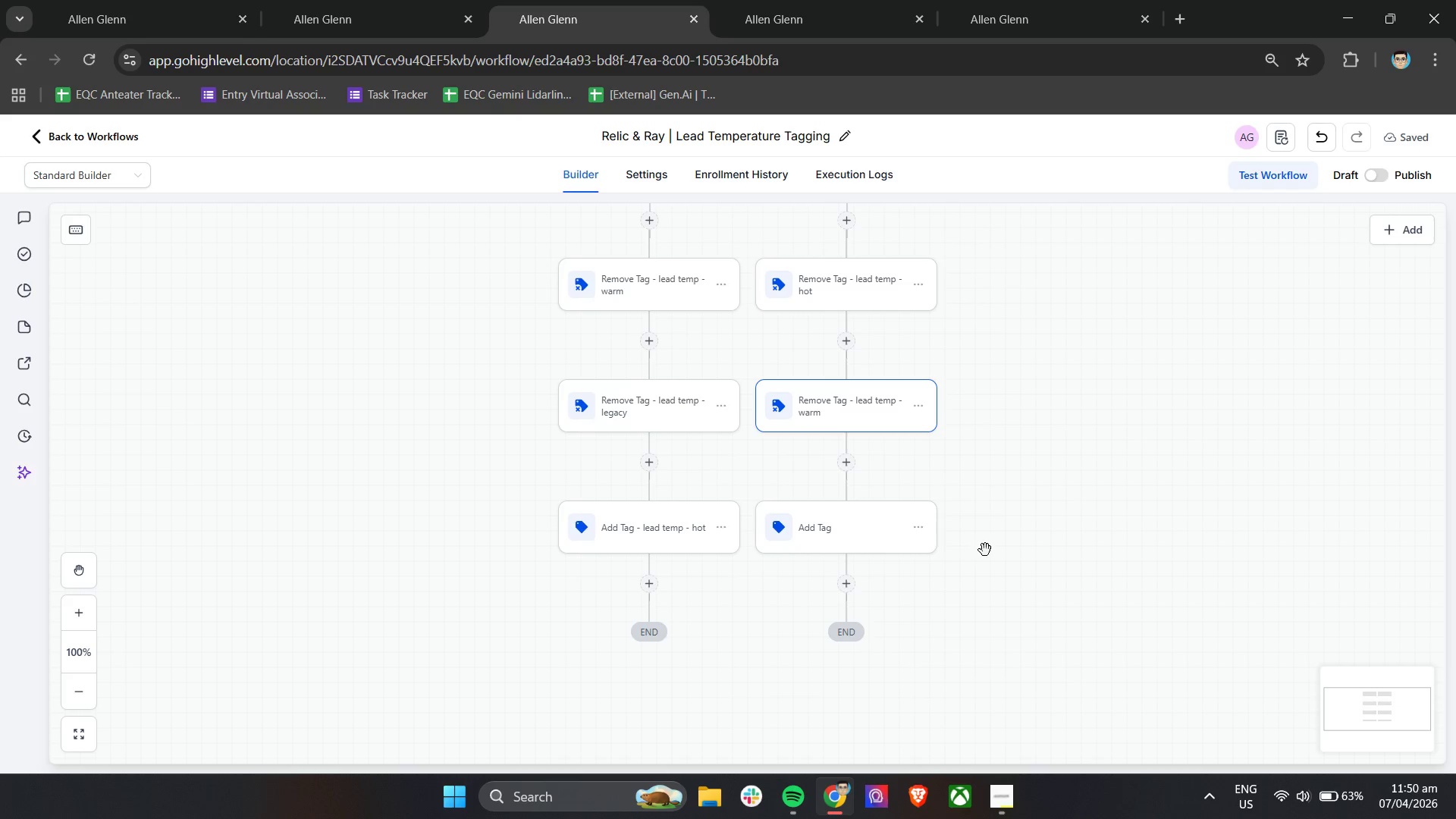 
left_click([858, 523])
 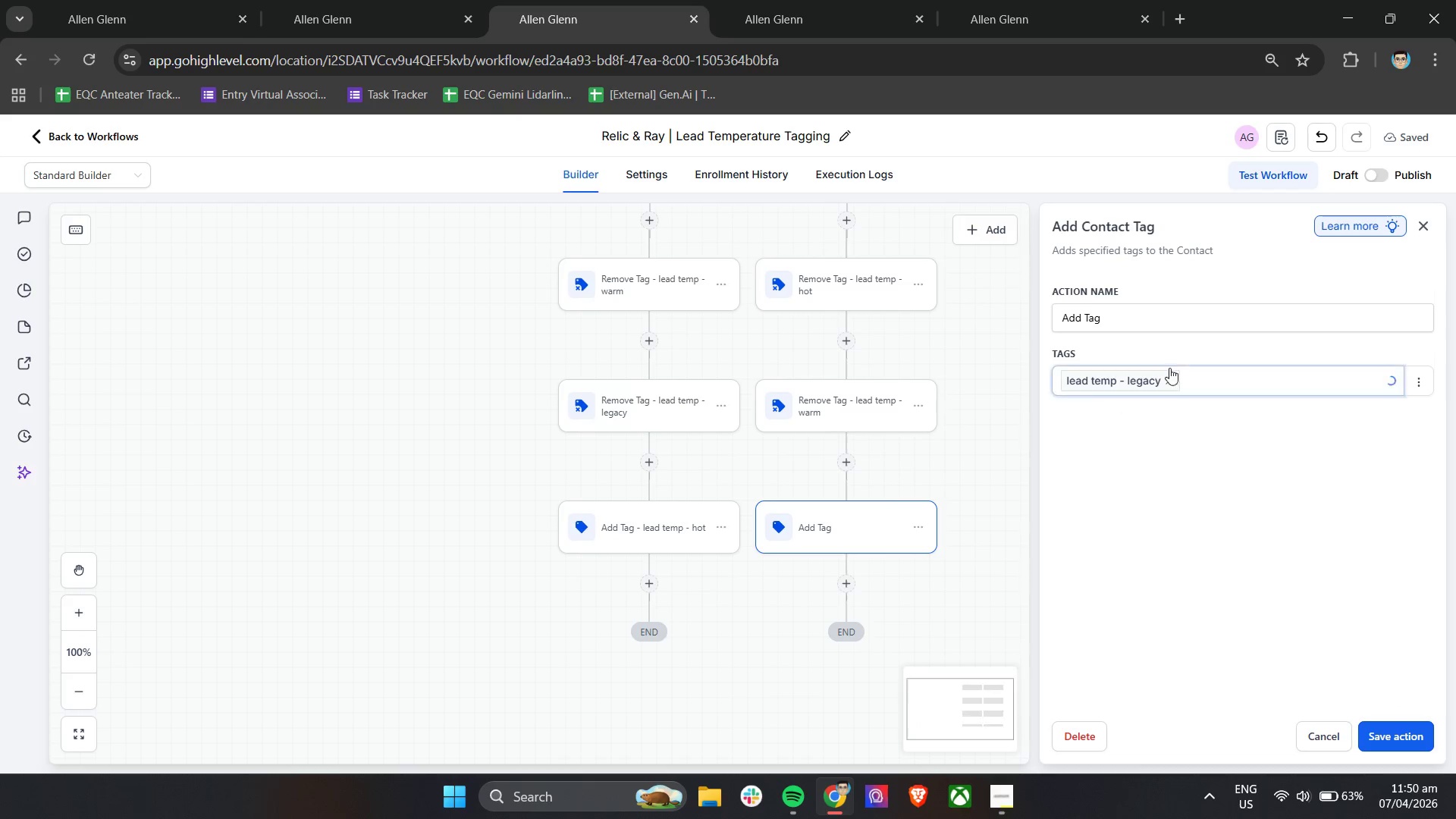 
left_click([1151, 311])
 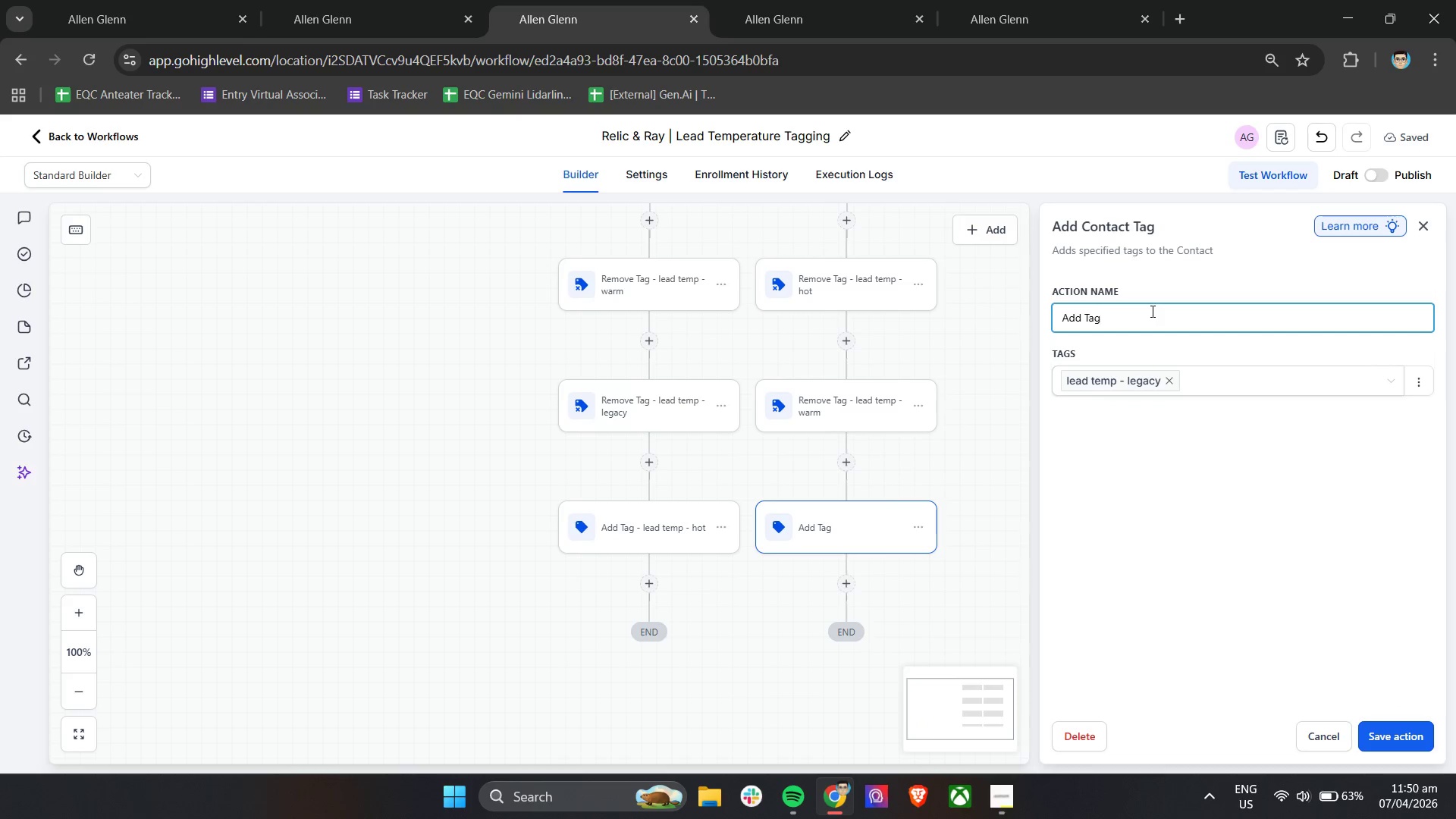 
type( - lead tep legacy)
 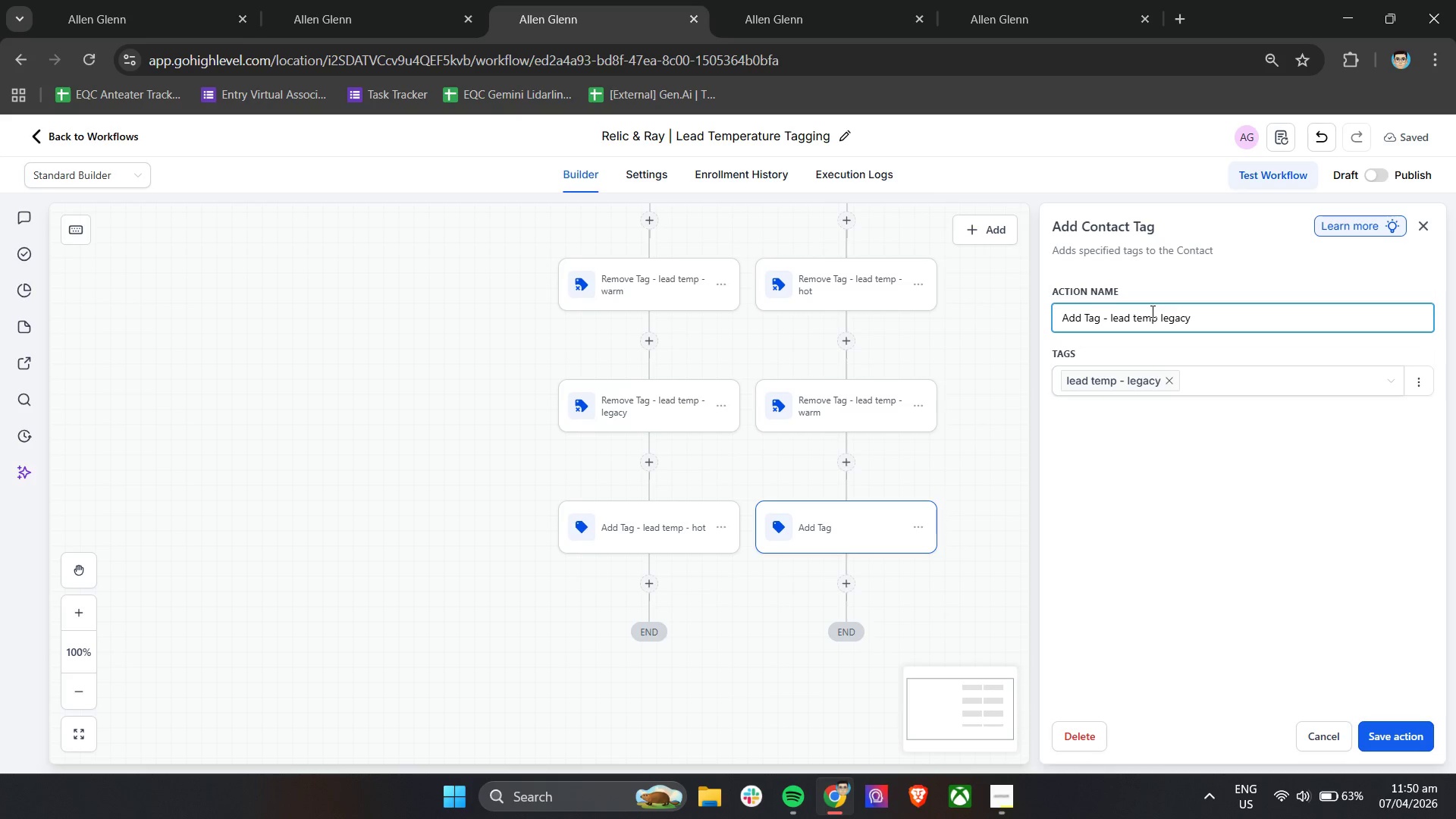 
hold_key(key=M, duration=0.38)
 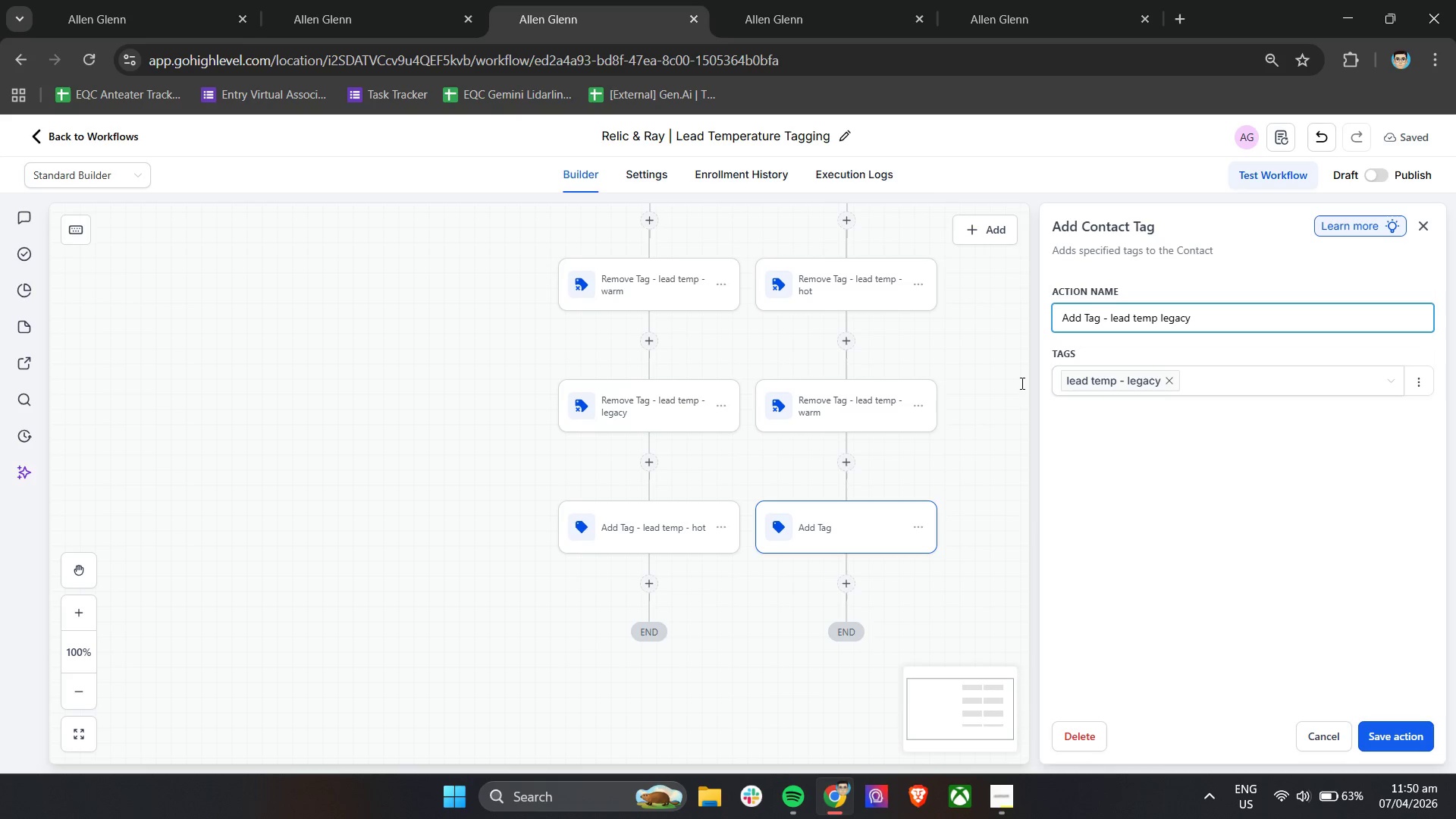 
left_click([1404, 730])
 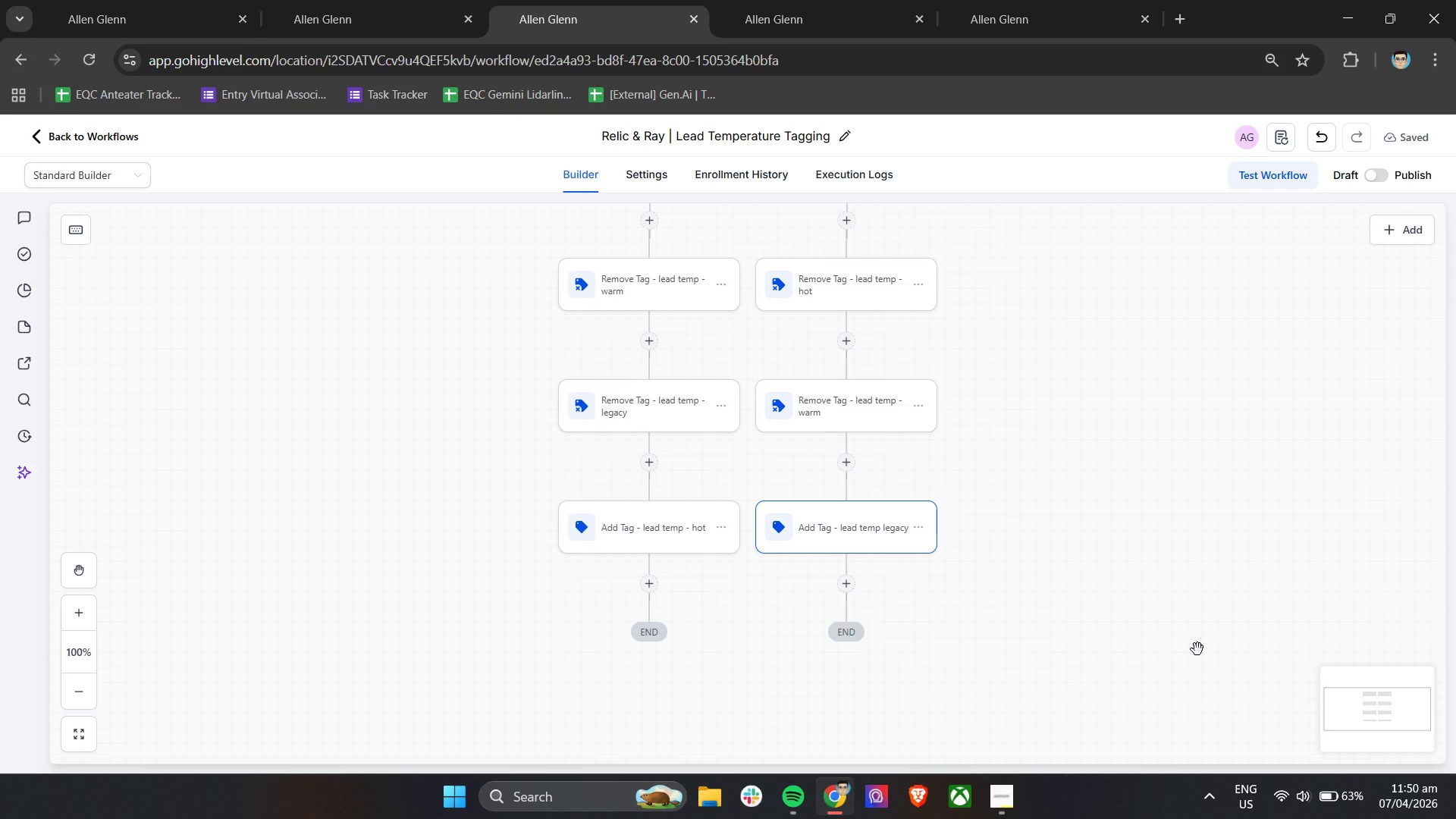 
wait(7.55)
 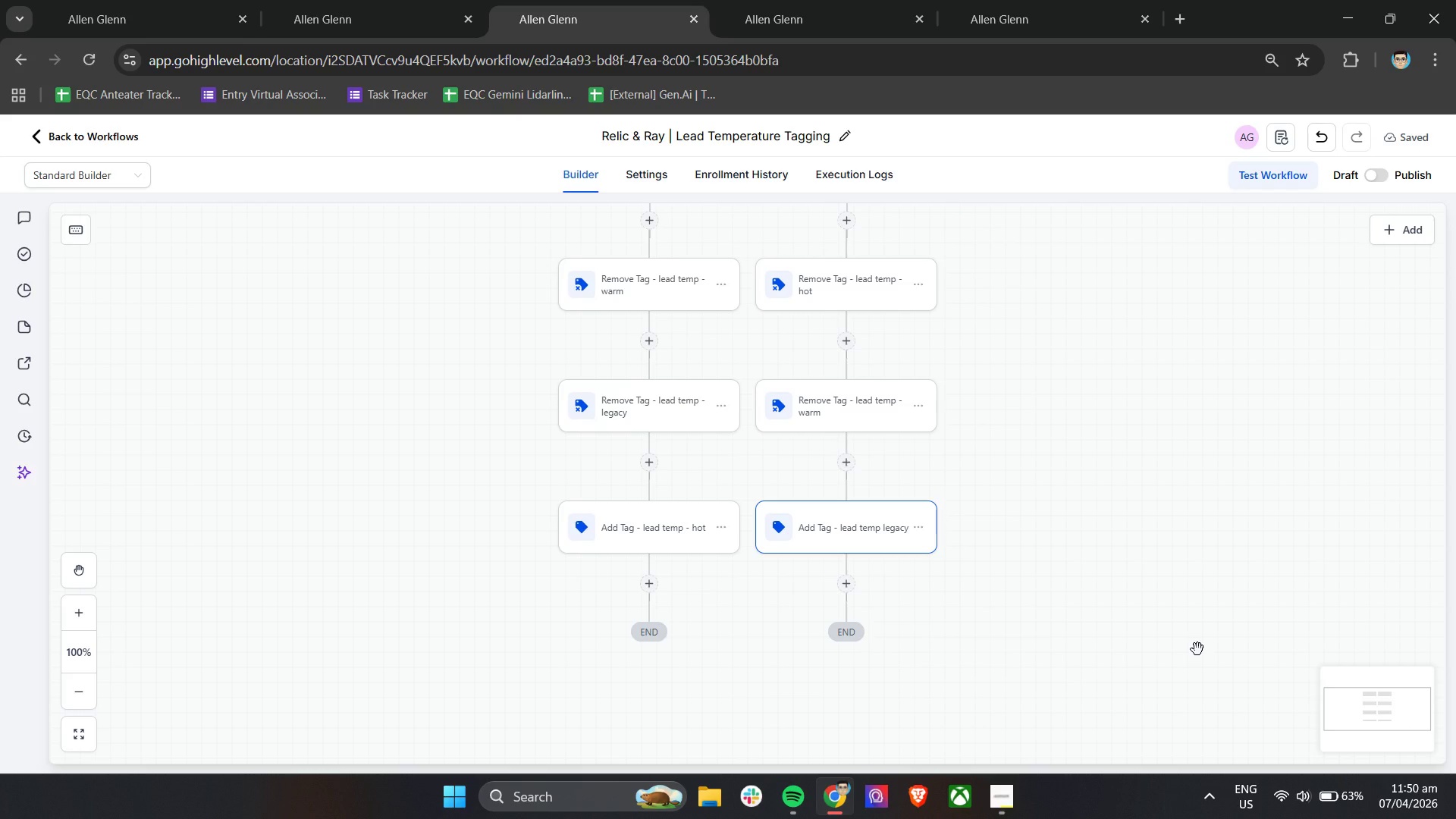 
scroll: coordinate [1197, 649], scroll_direction: up, amount: 1.0
 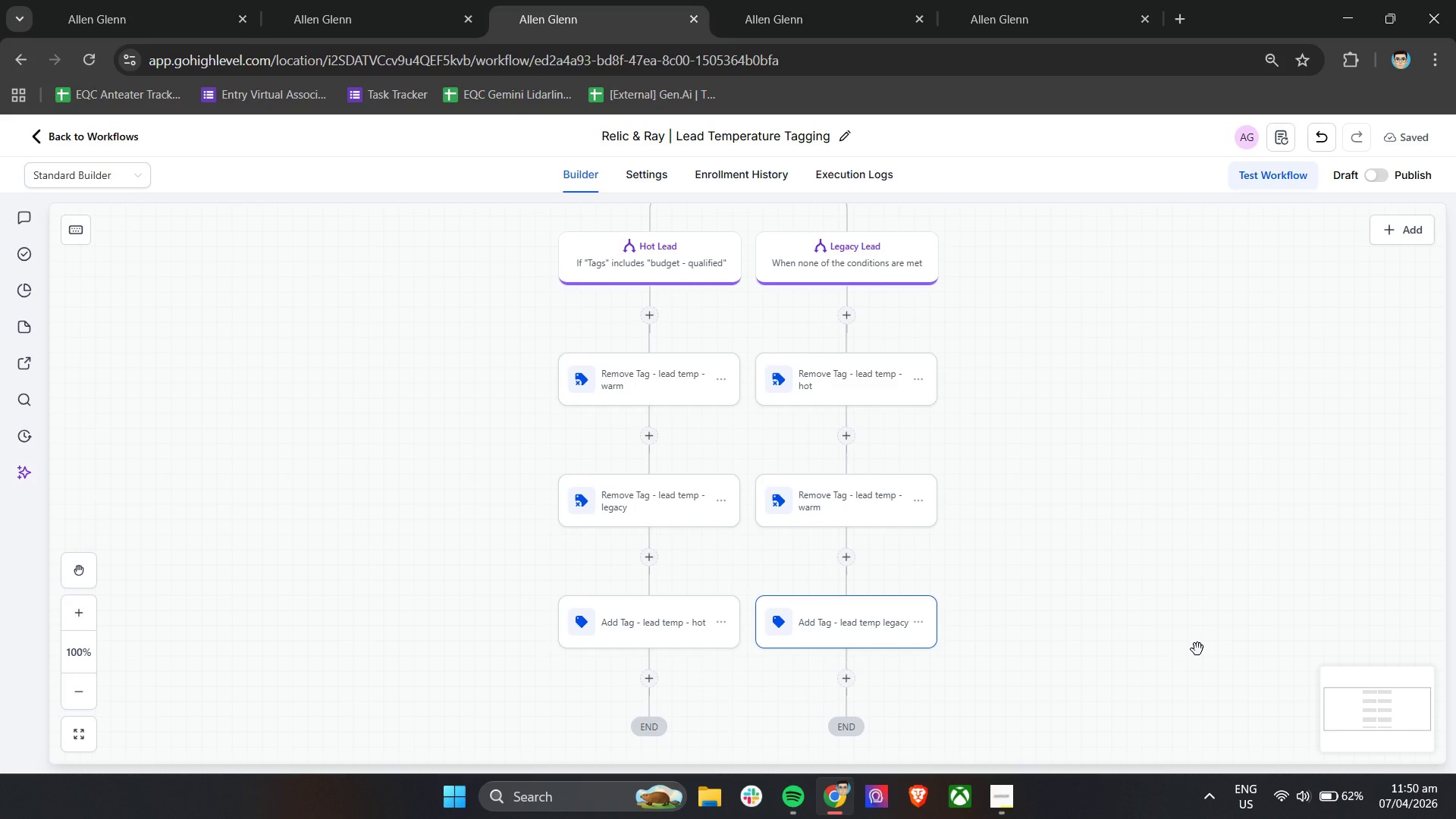 
wait(31.23)
 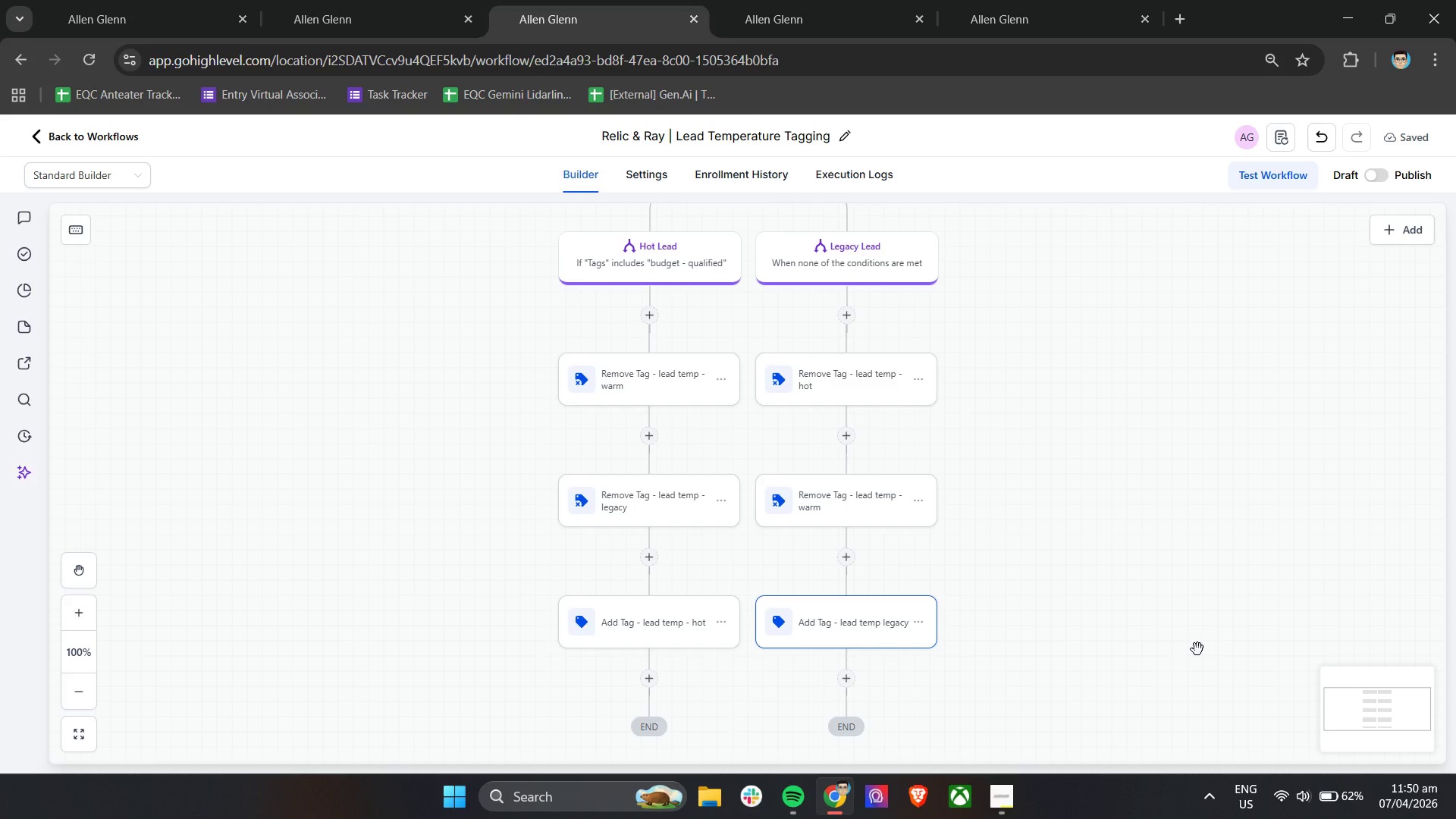 
left_click([636, 365])
 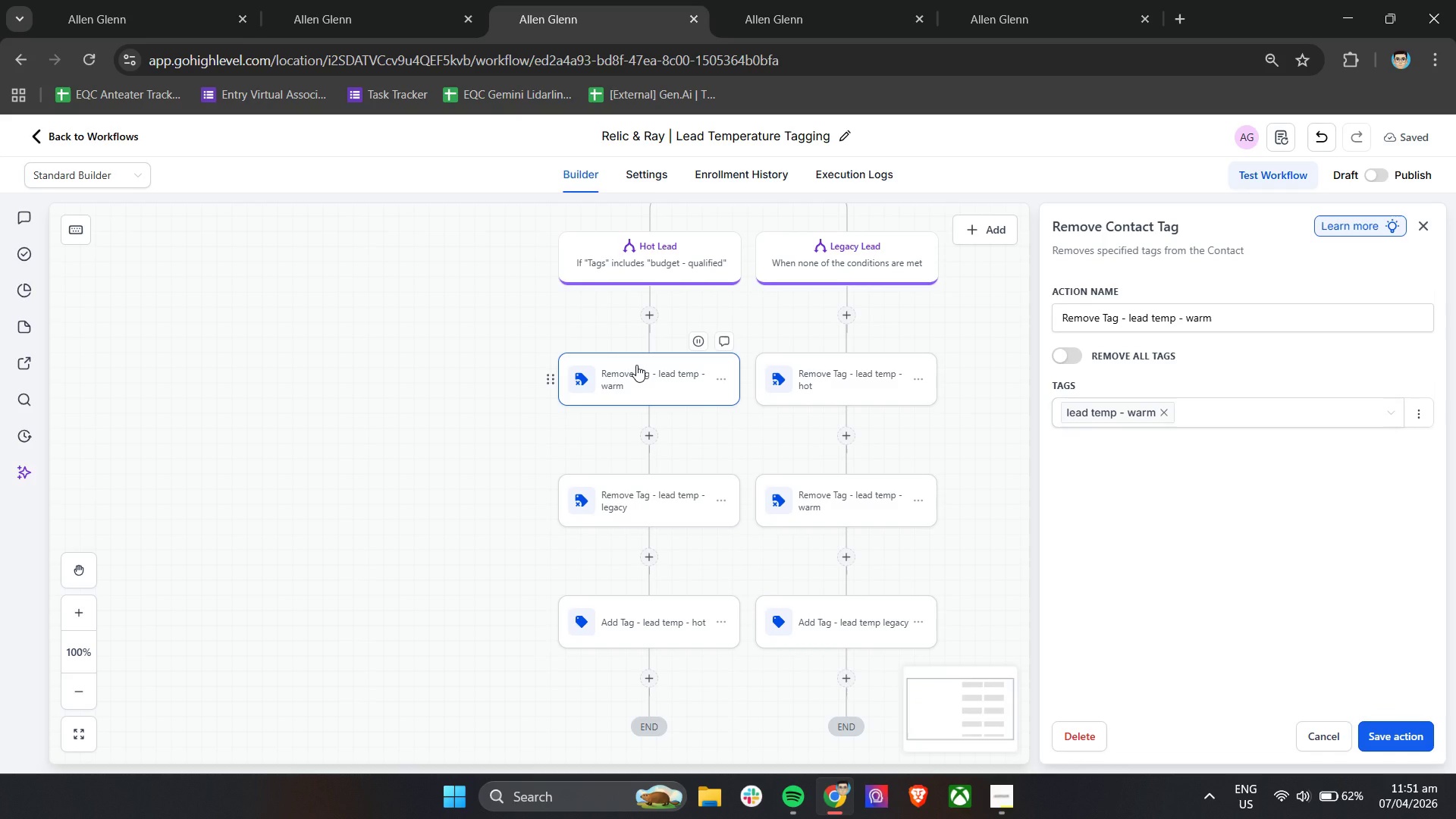 
wait(5.77)
 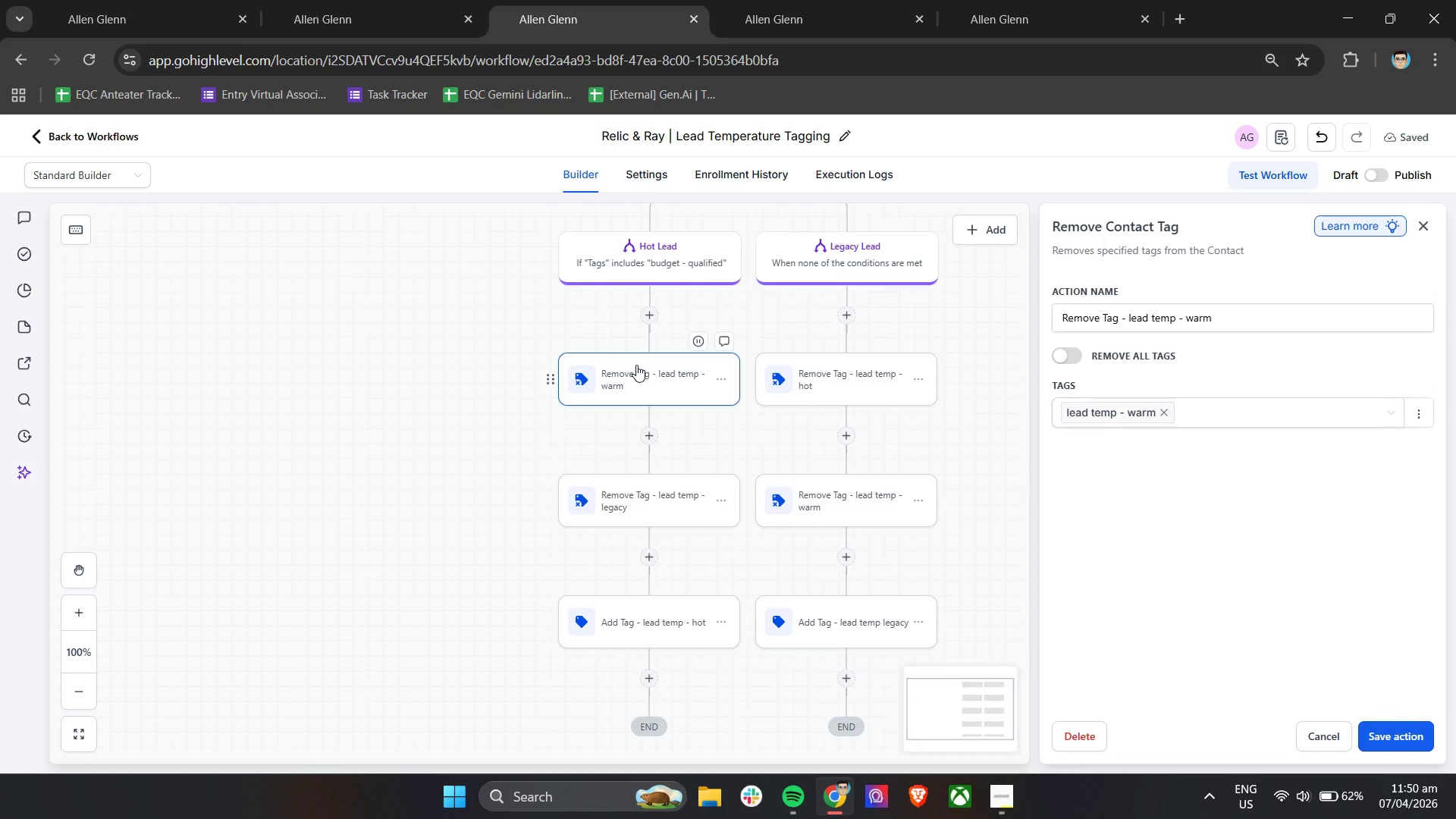 
double_click([1242, 315])
 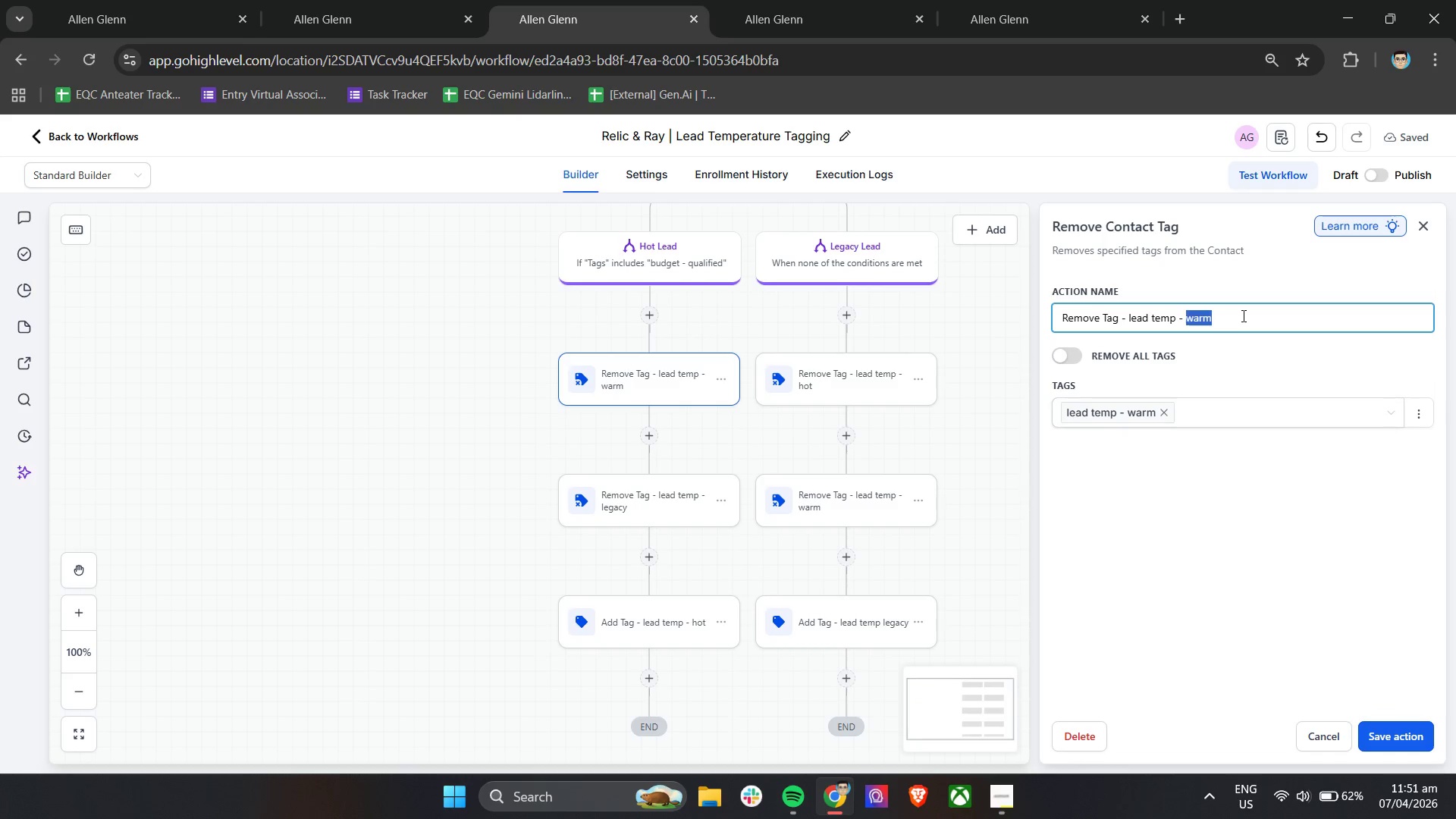 
triple_click([1242, 315])
 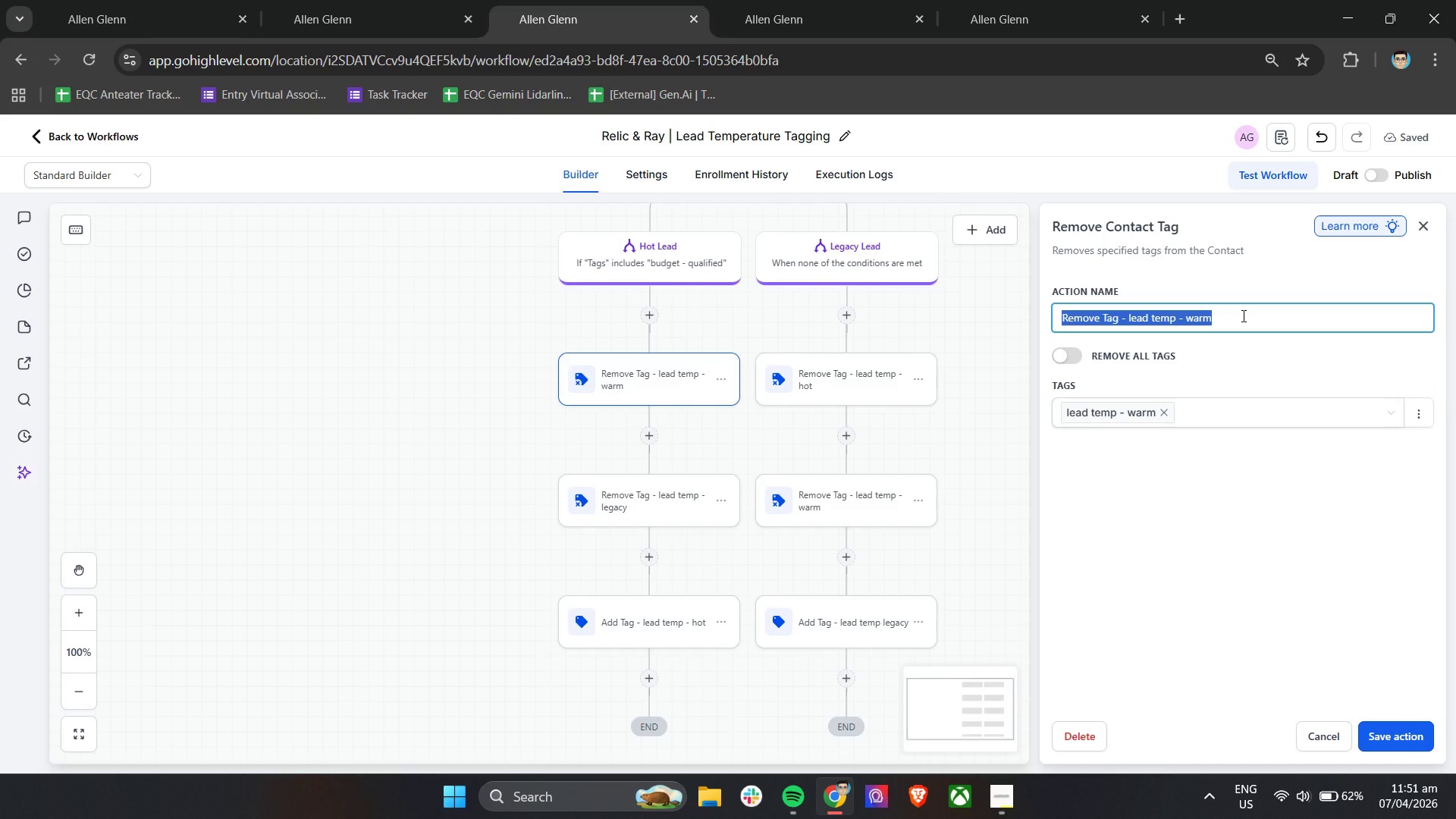 
type(T)
key(Backspace)
type(Reset Lead Temperature - Remove Warm)
 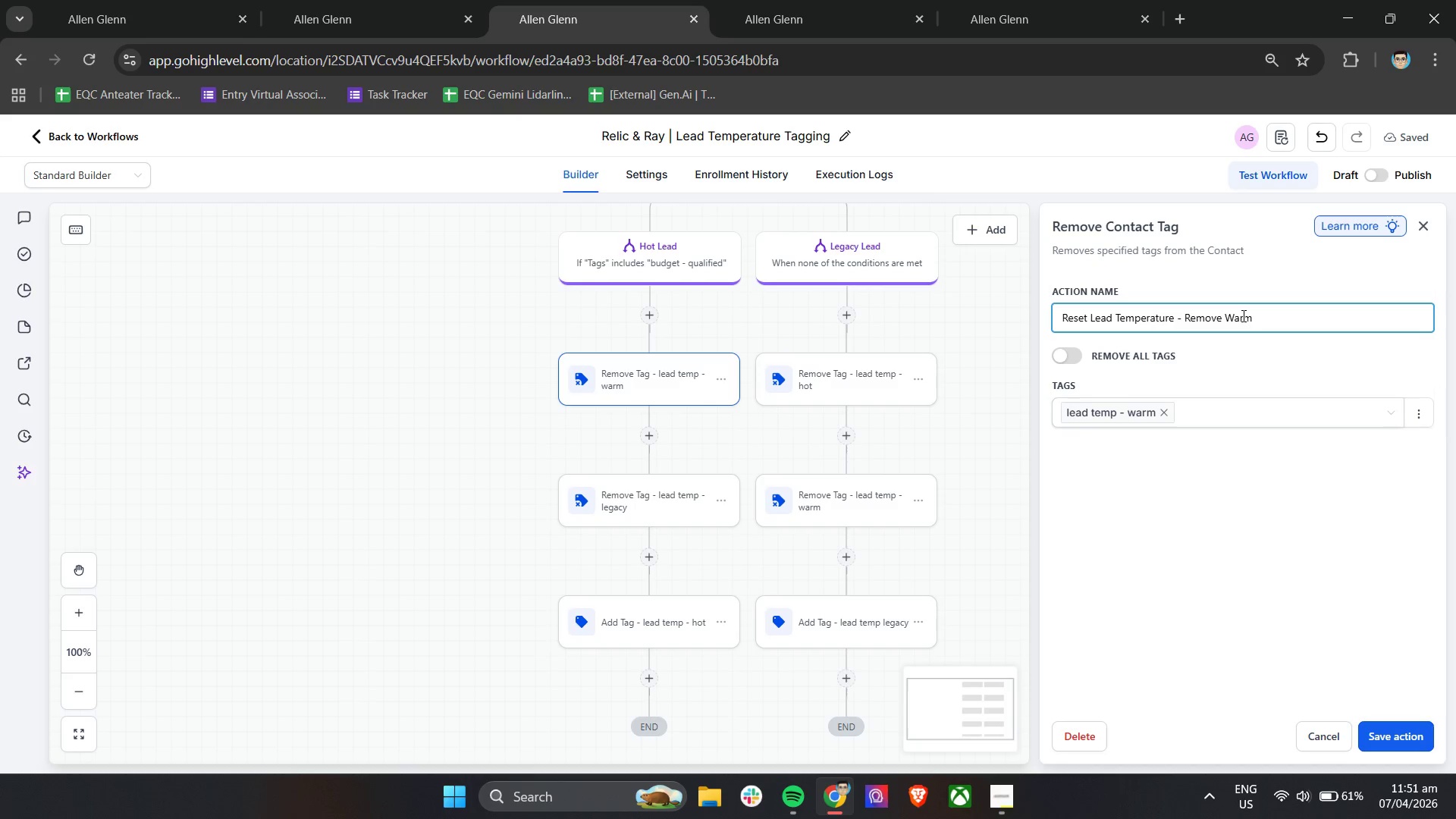 
left_click([1382, 730])
 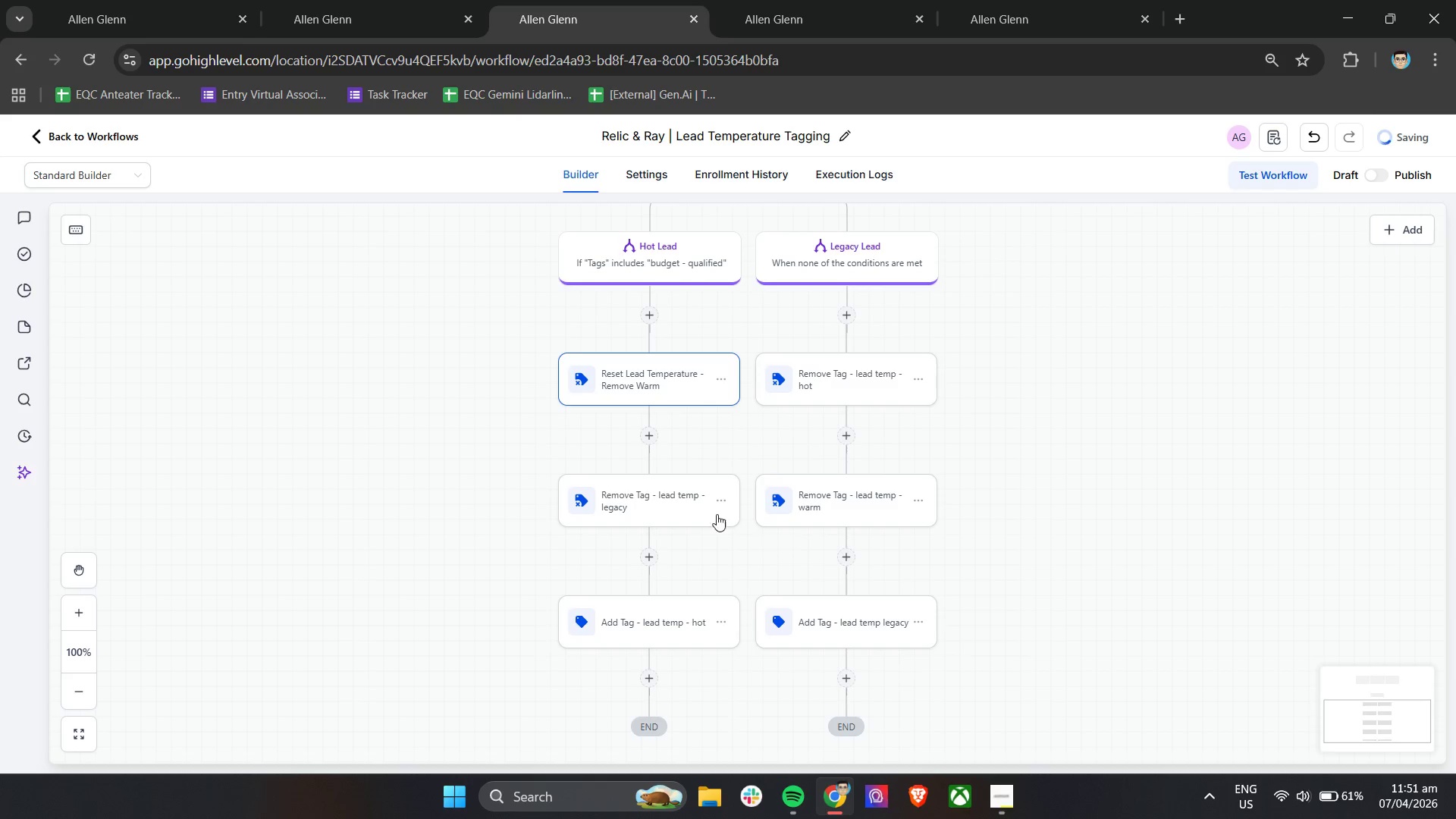 
left_click([690, 500])
 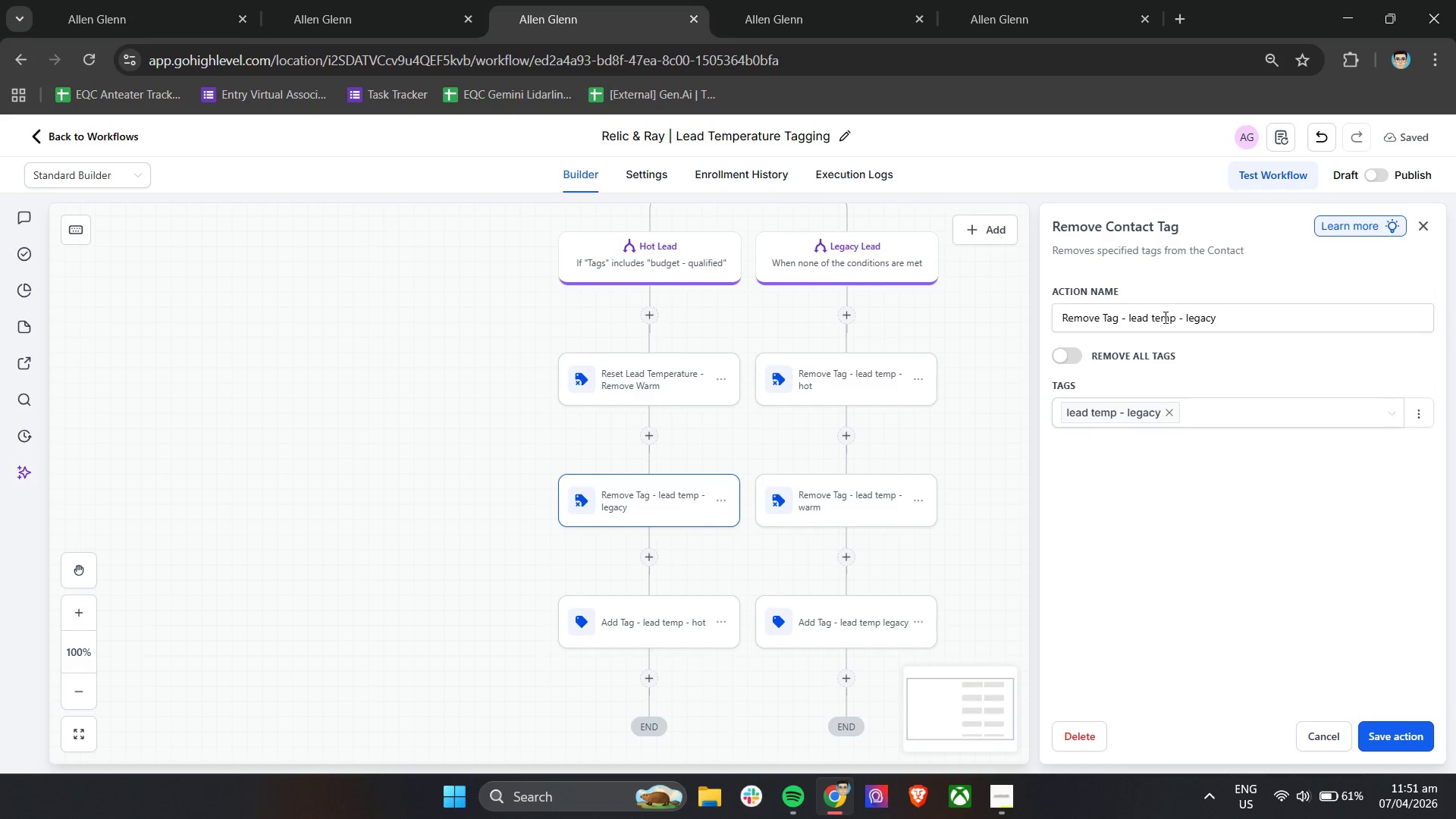 
double_click([1180, 318])
 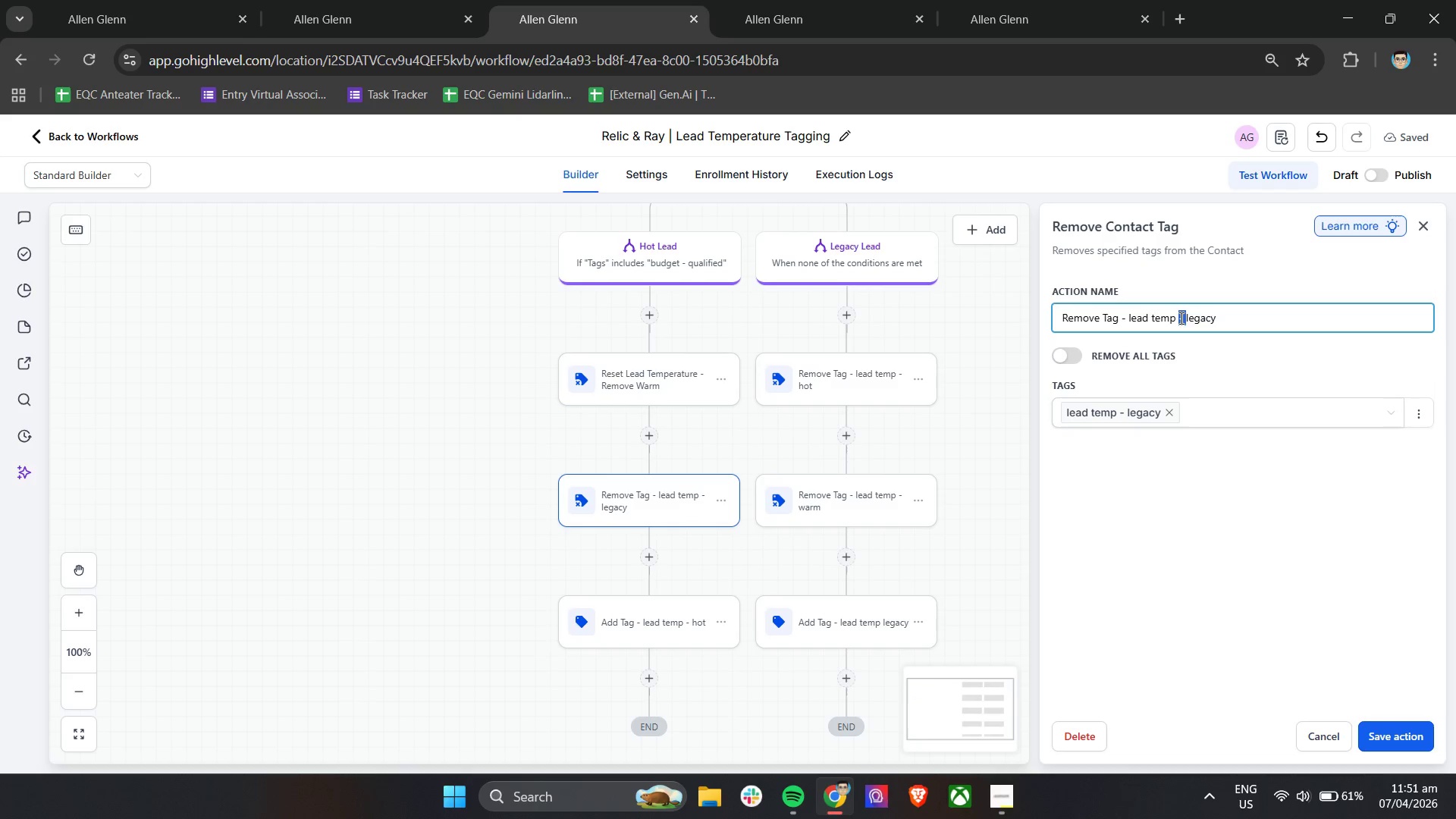 
triple_click([1180, 318])
 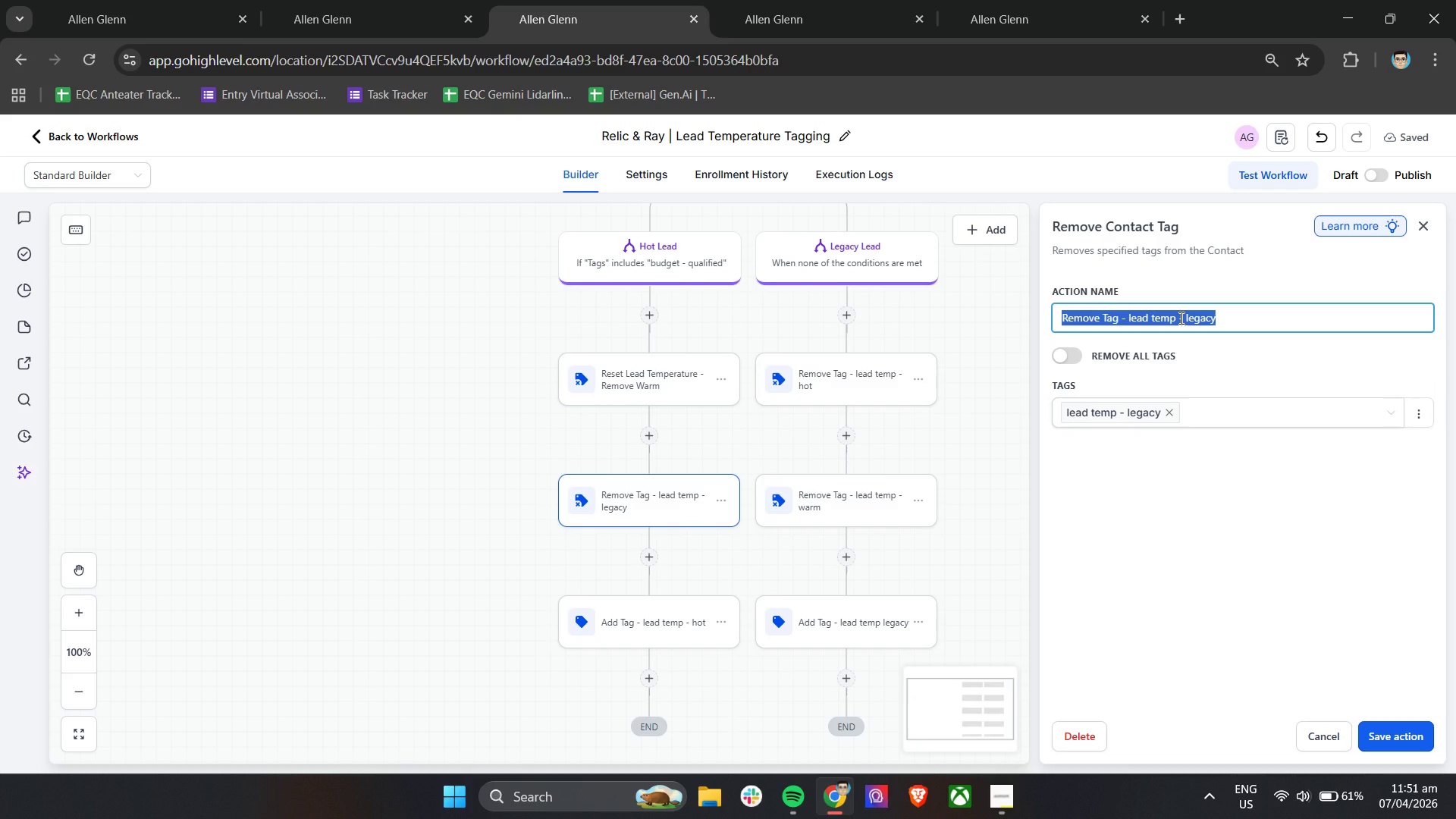 
type(Reser)
key(Backspace)
type(t Lead Tempre)
key(Backspace)
key(Backspace)
type(erature - Remove Legacy)
 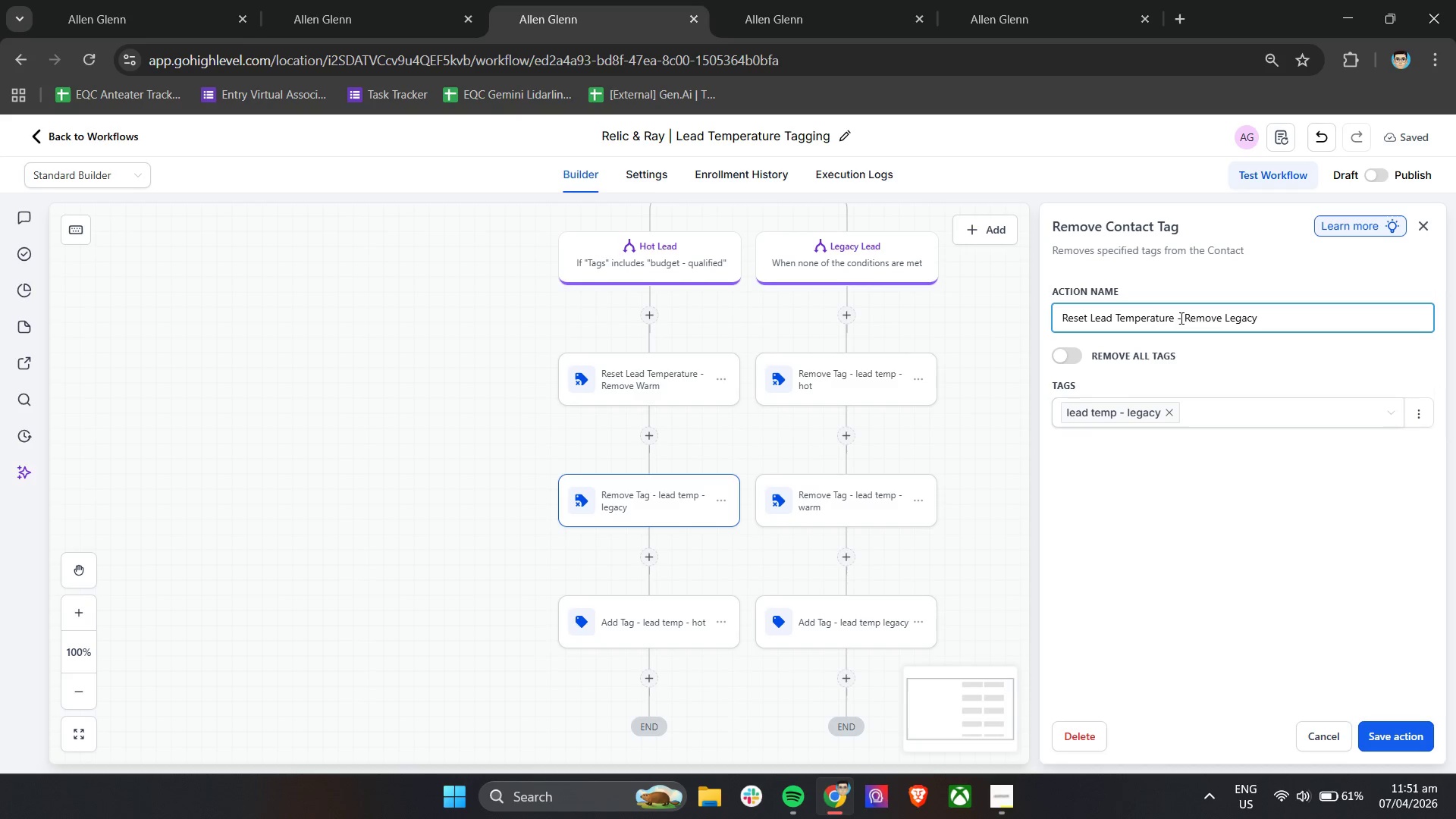 
left_click([1156, 543])
 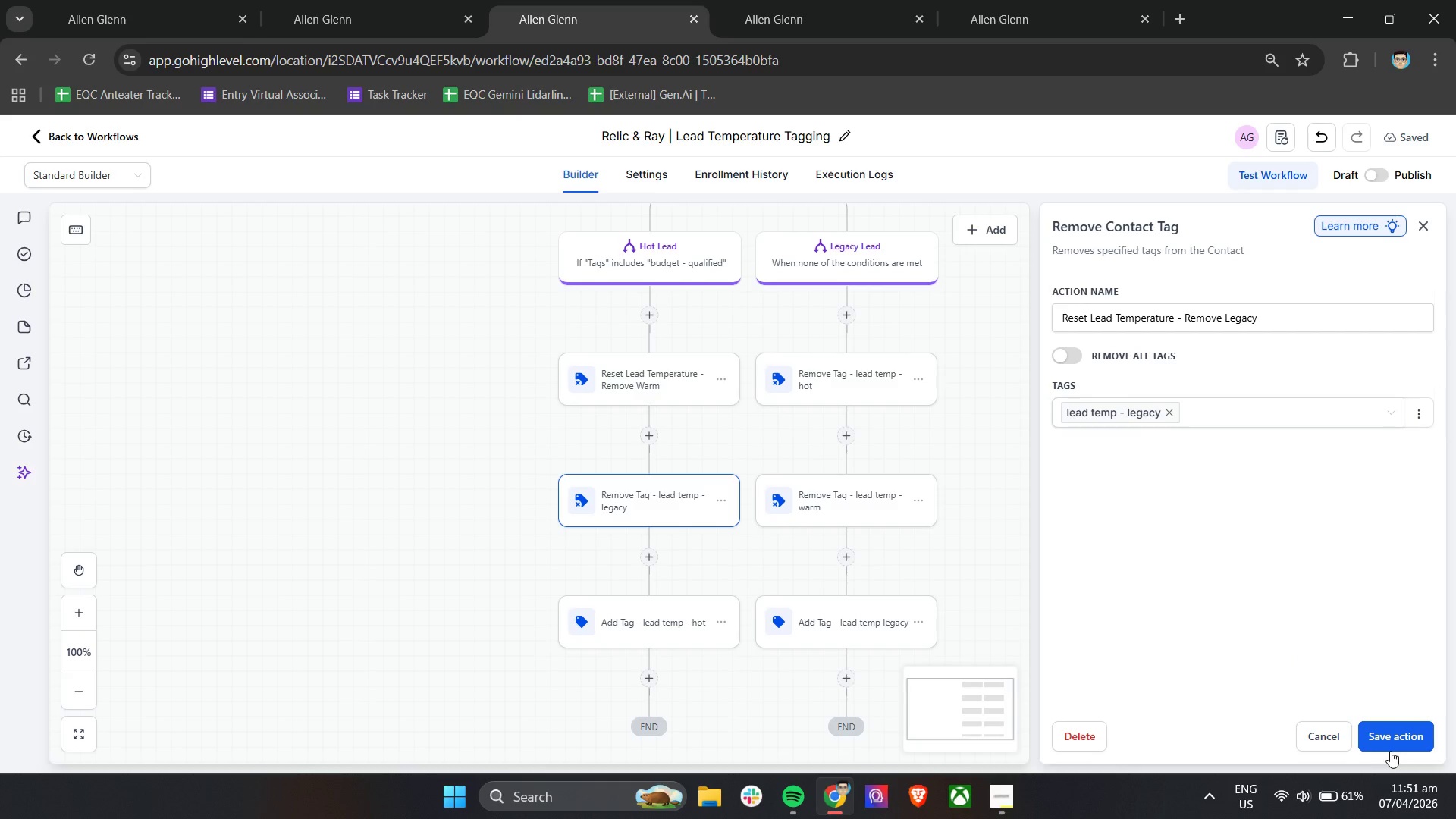 
left_click([1399, 742])
 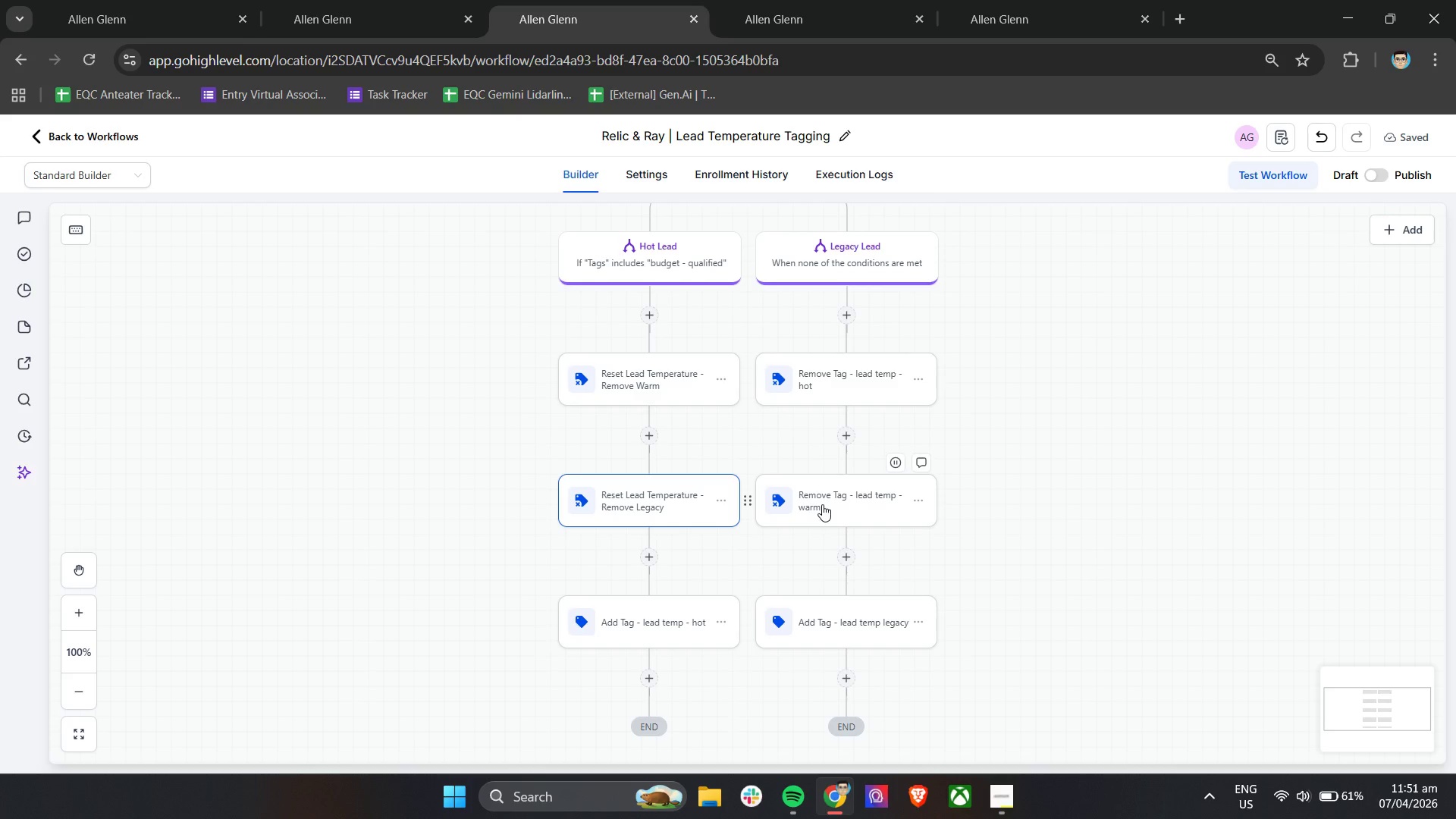 
wait(6.0)
 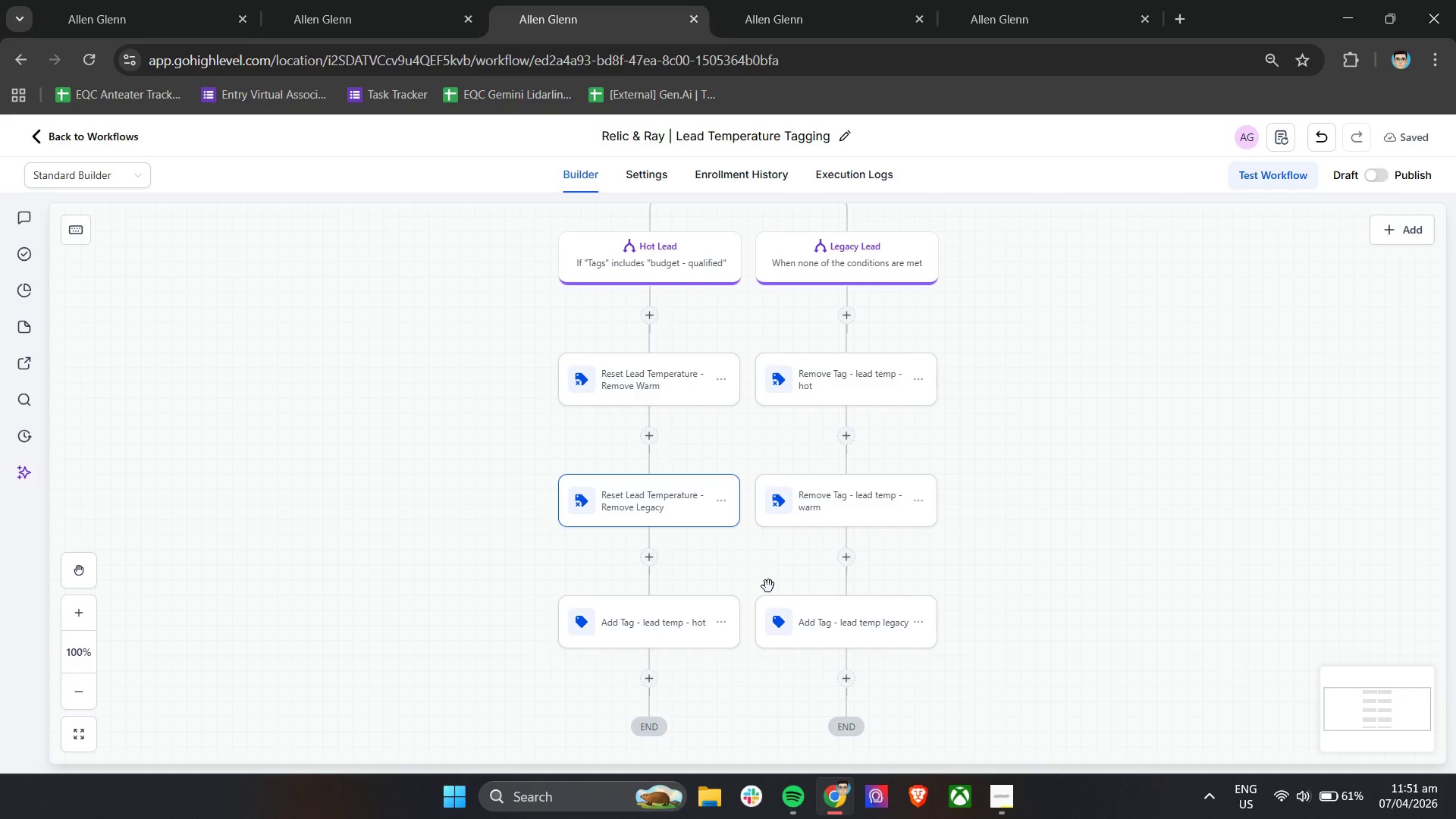 
scroll: coordinate [683, 542], scroll_direction: down, amount: 1.0
 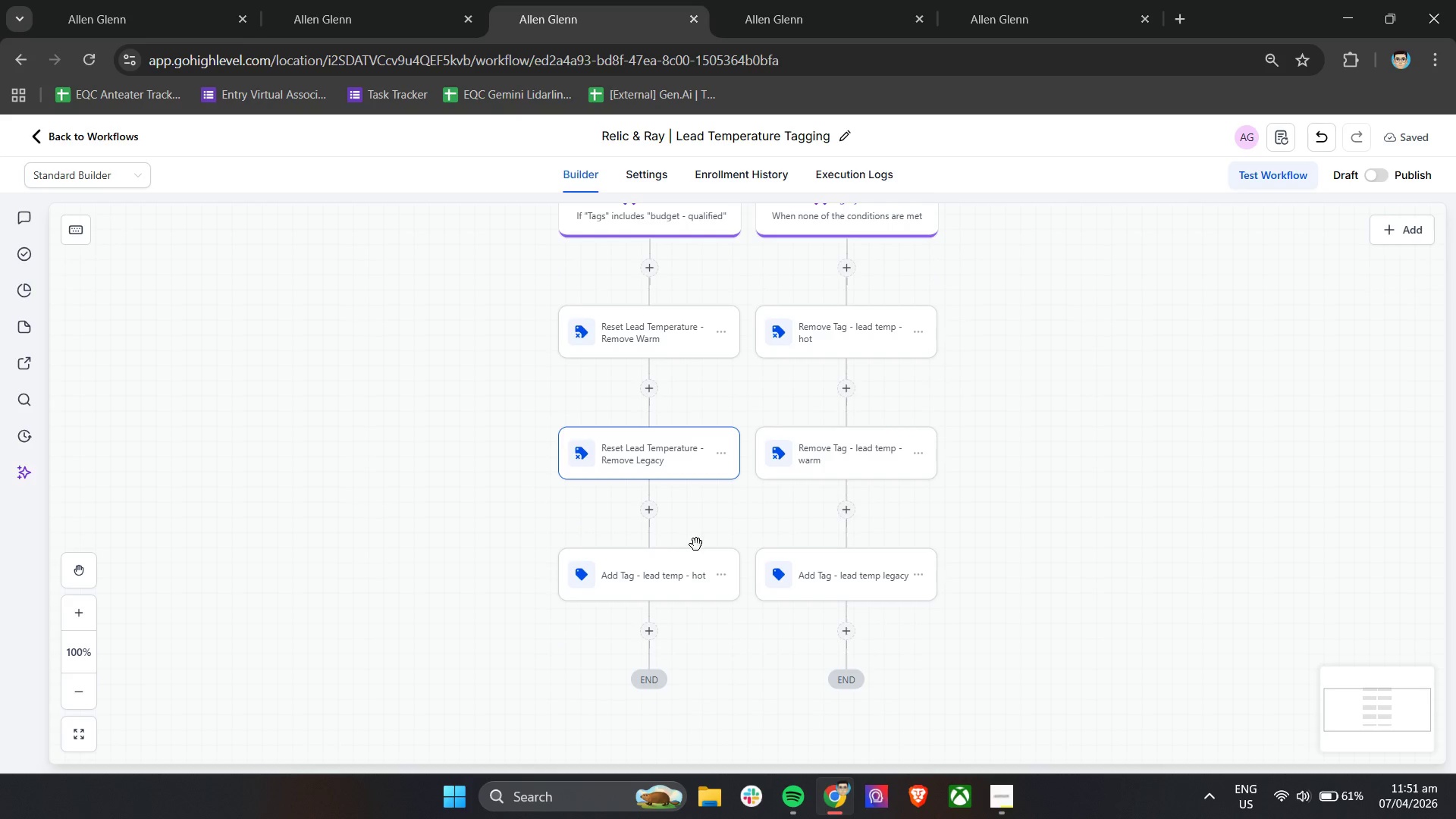 
left_click([692, 585])
 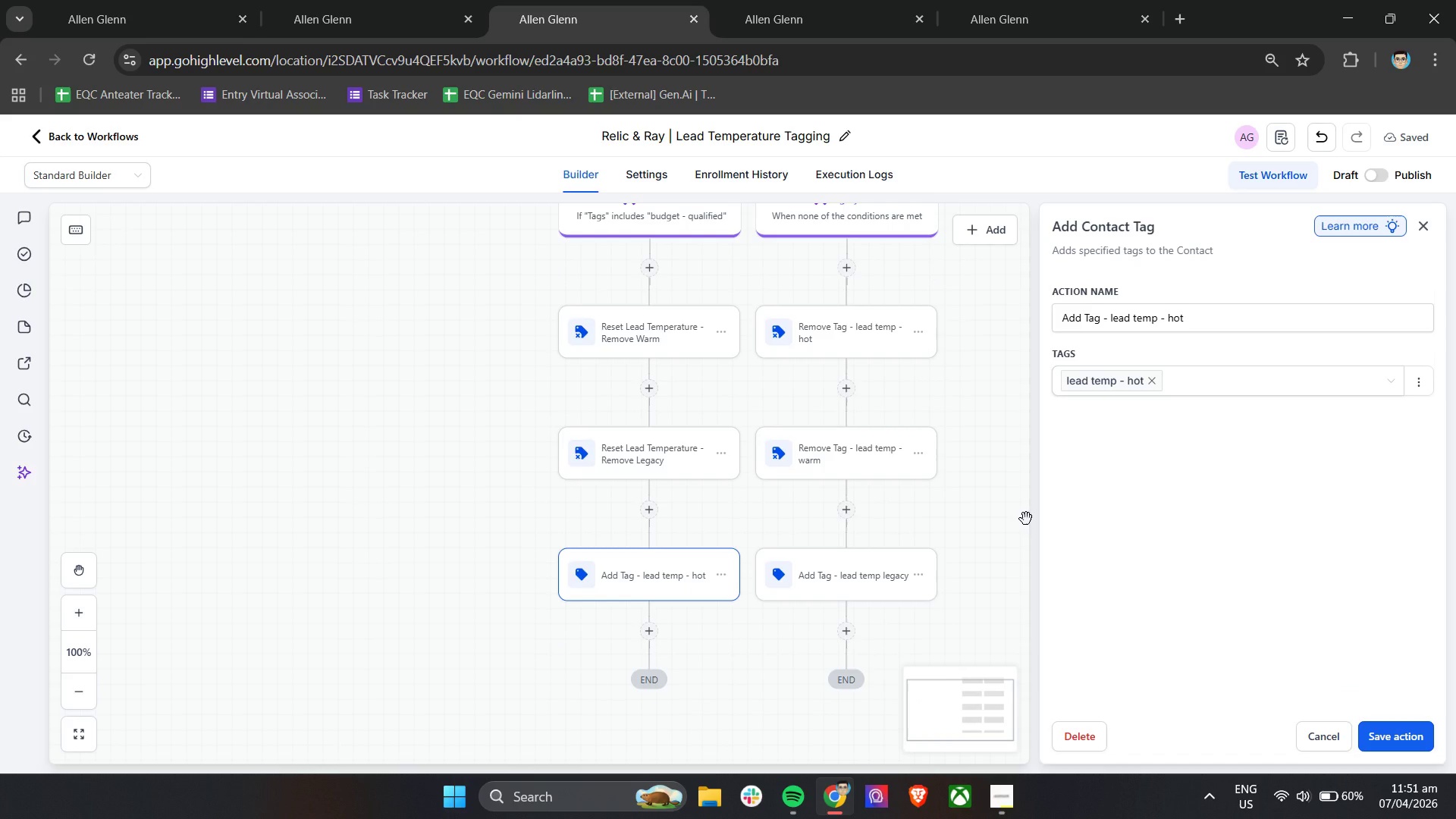 
wait(6.86)
 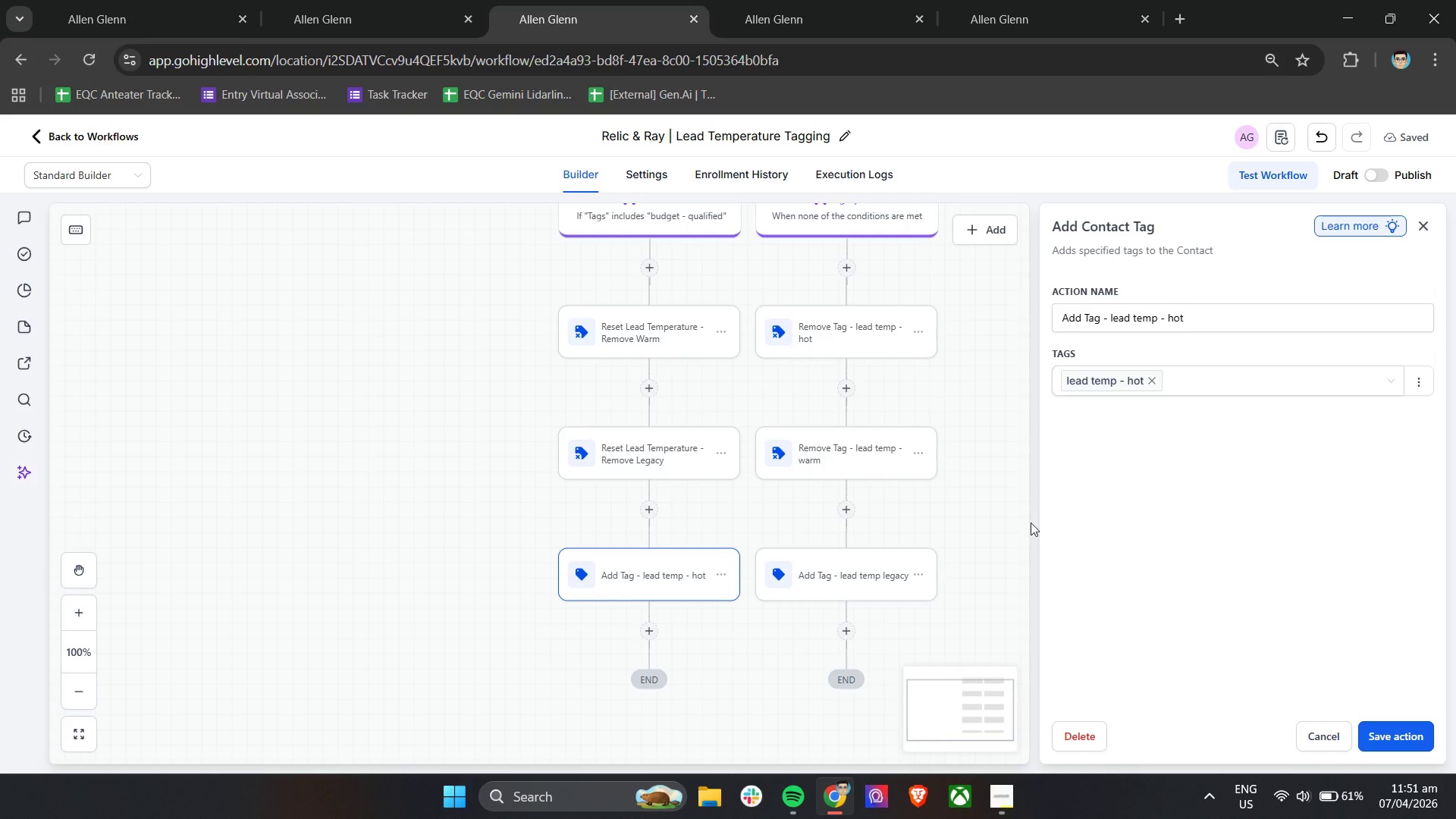 
double_click([1221, 315])
 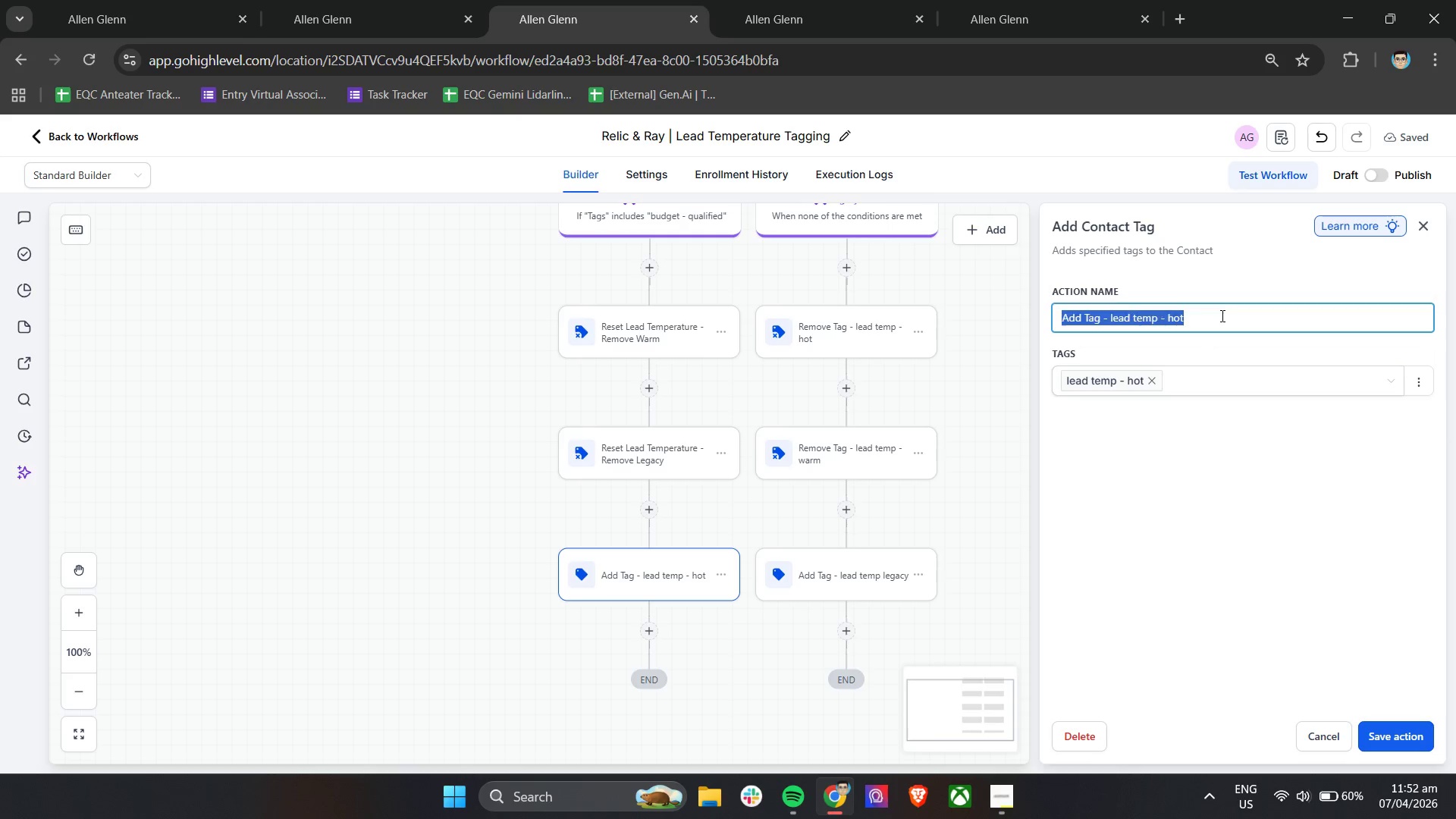 
triple_click([1221, 315])
 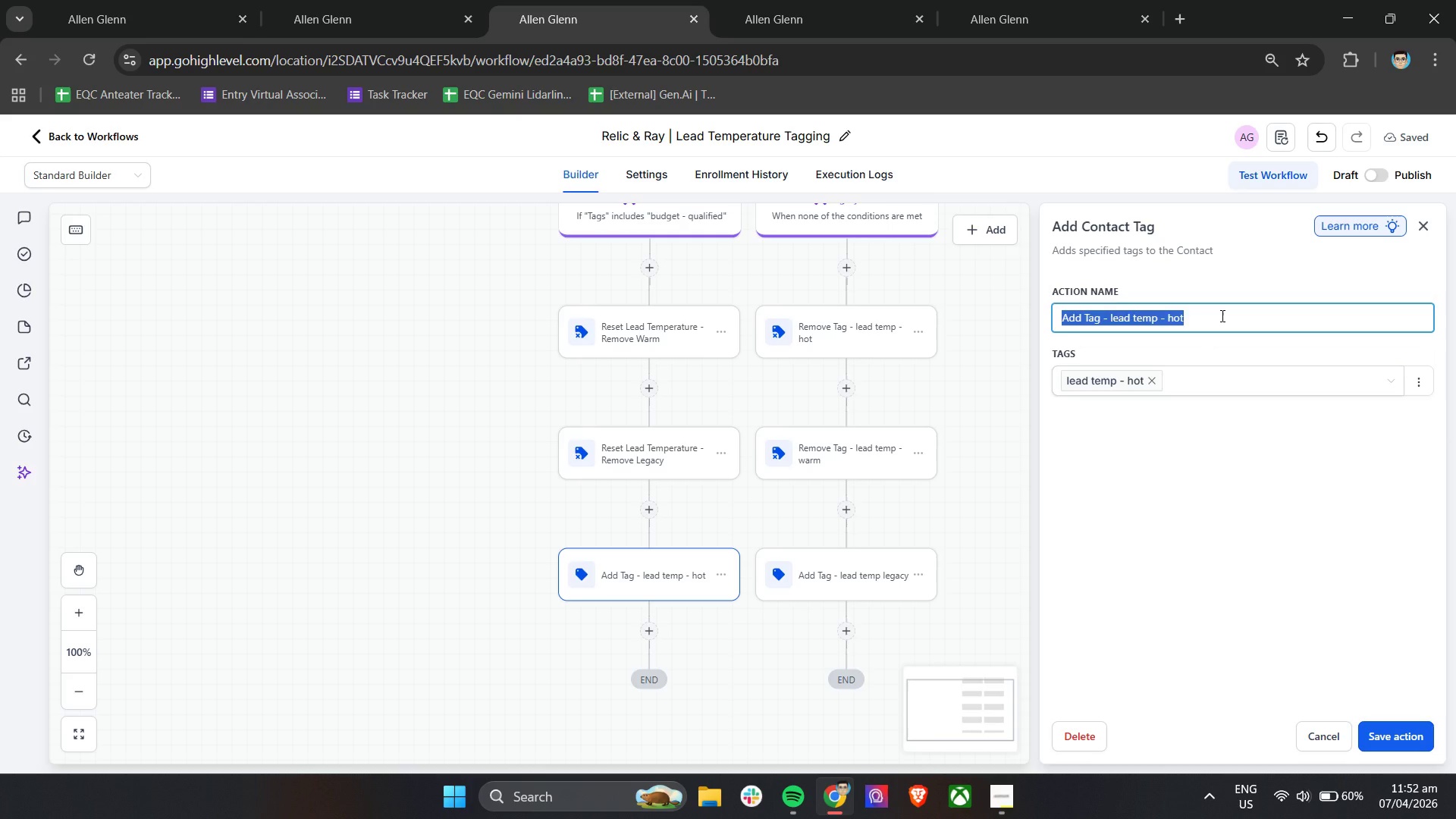 
triple_click([1221, 315])
 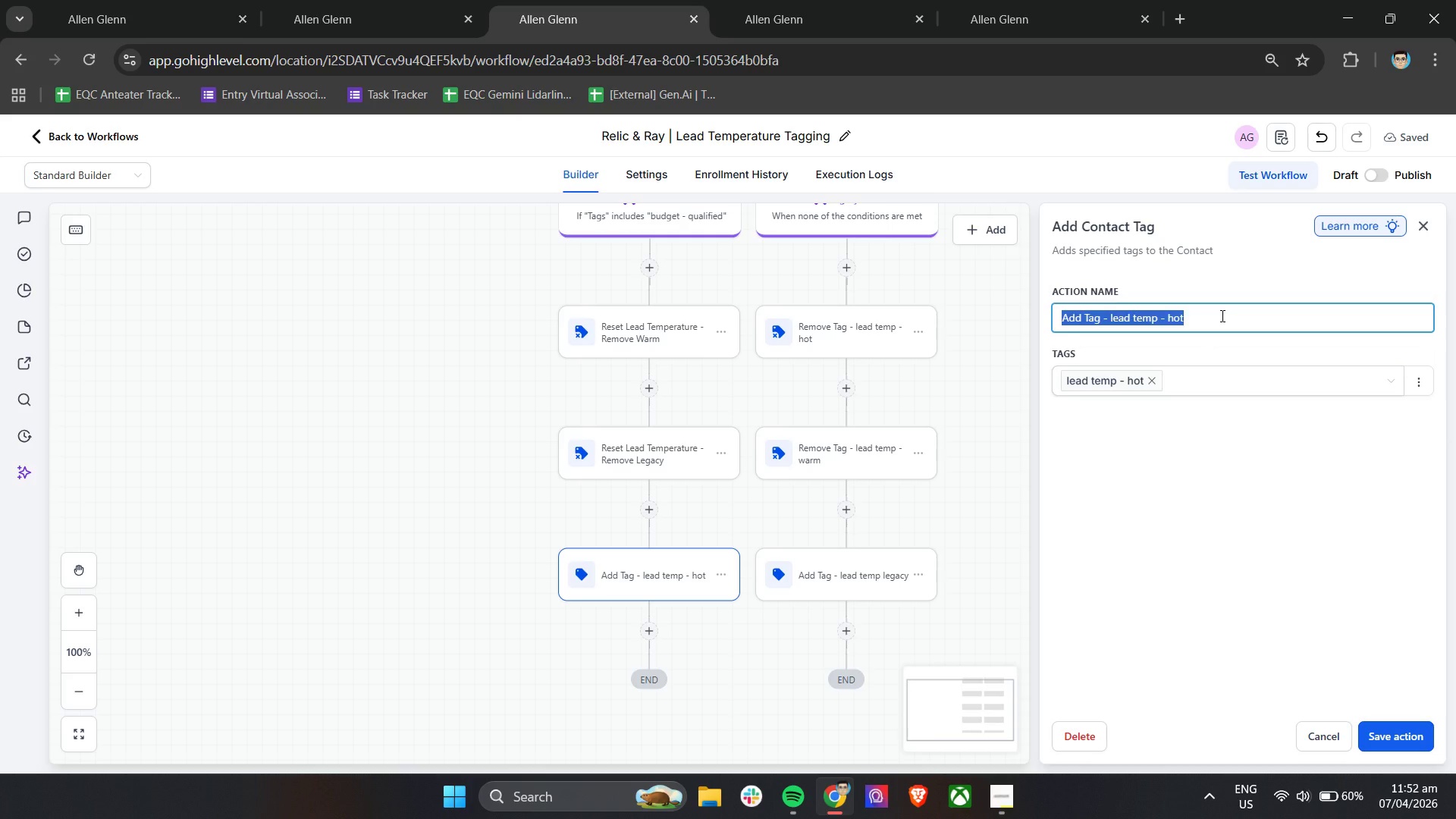 
type(Set - )
key(Backspace)
key(Backspace)
type(Lead Temperature - HO)
key(Backspace)
type(ot)
 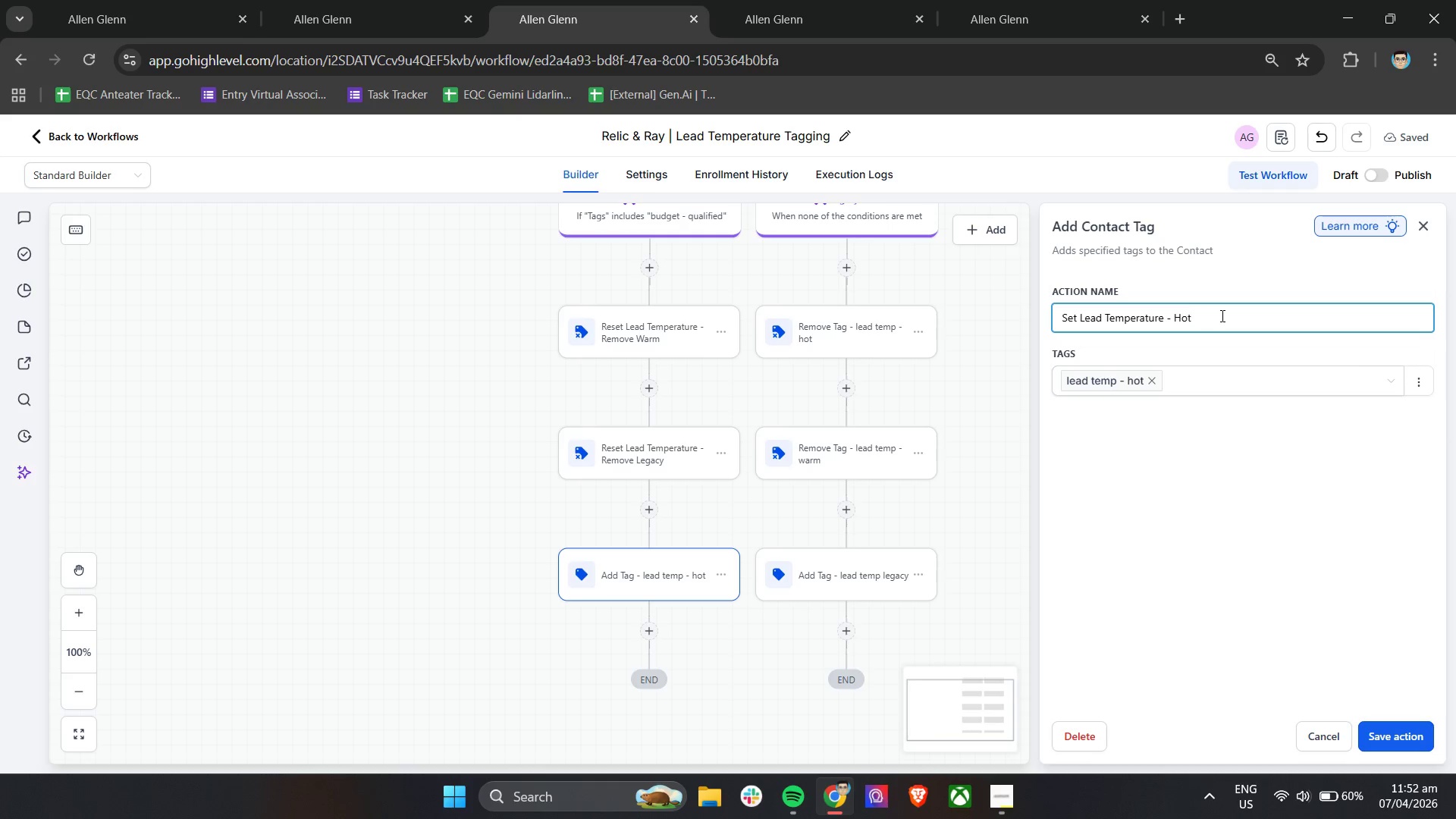 
left_click([1199, 430])
 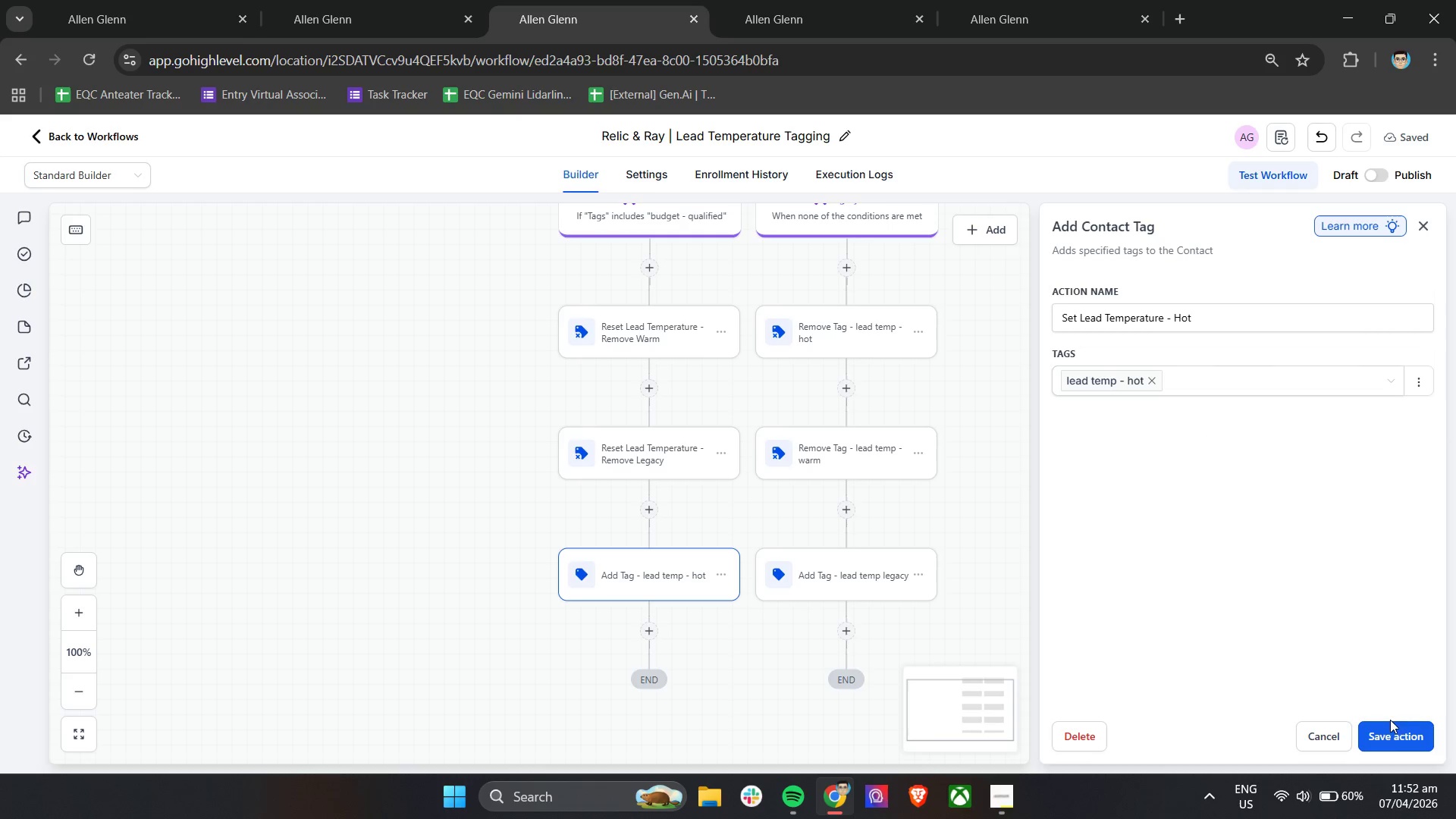 
left_click([1390, 731])
 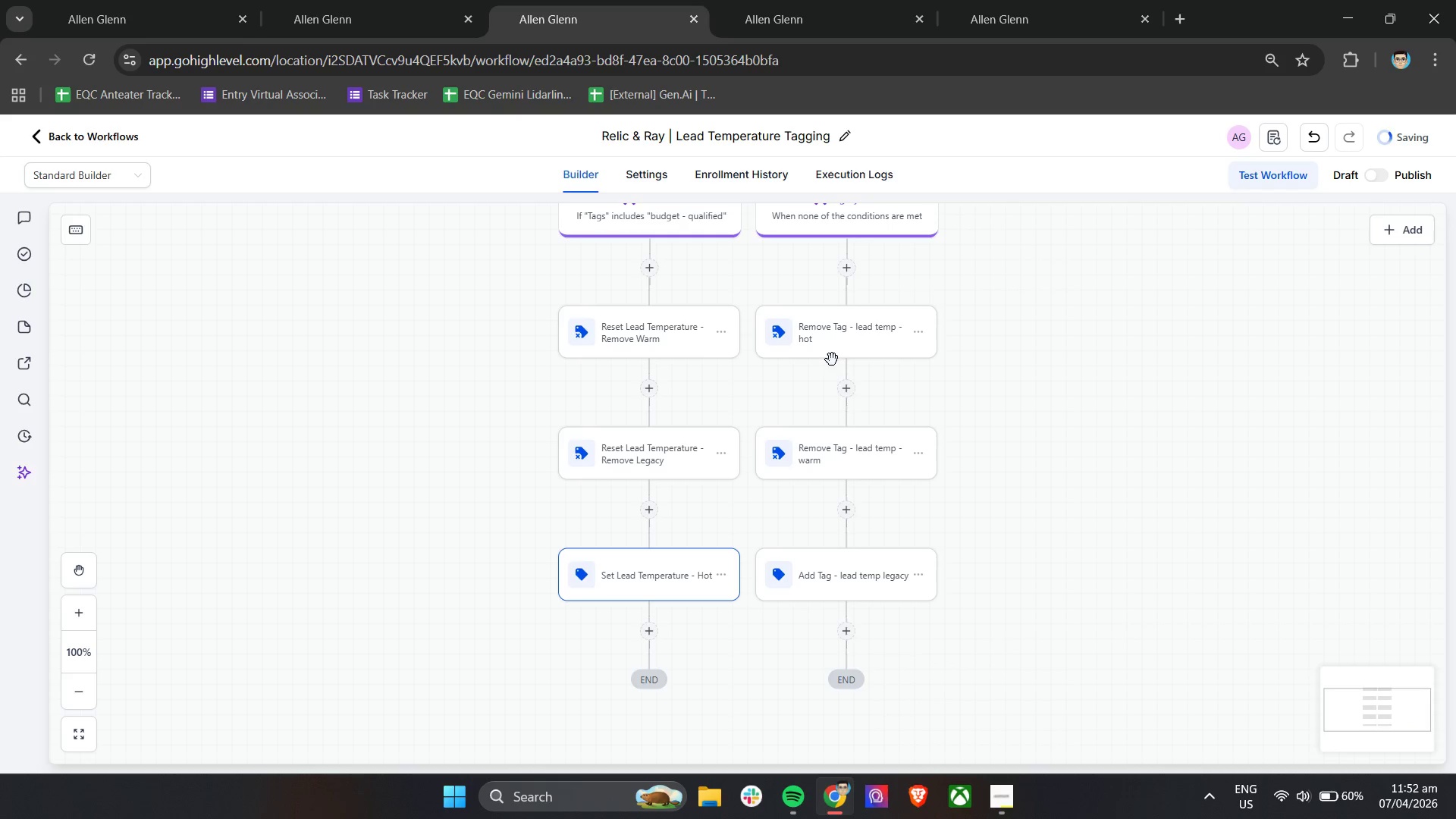 
left_click([844, 334])
 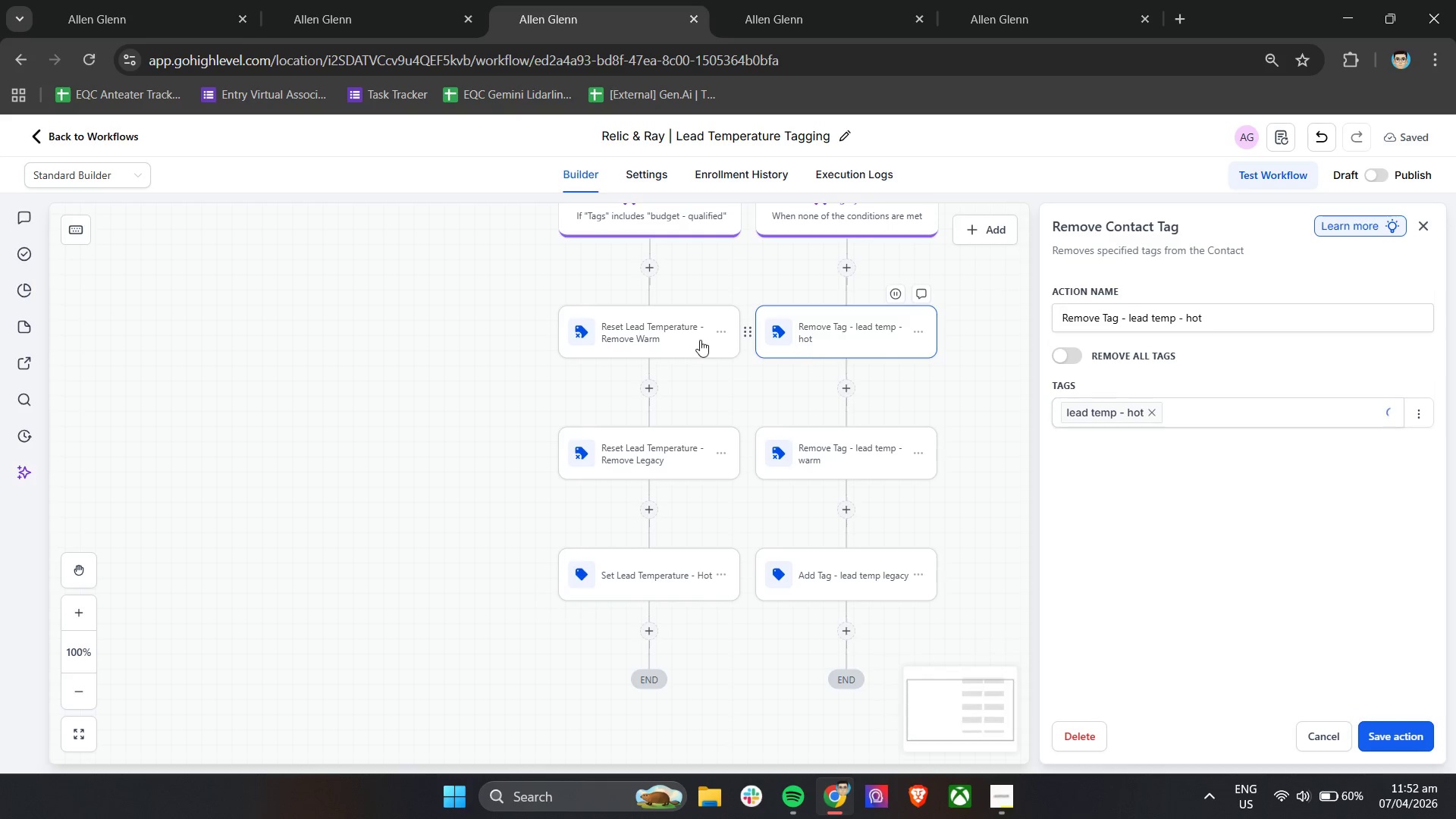 
left_click([685, 331])
 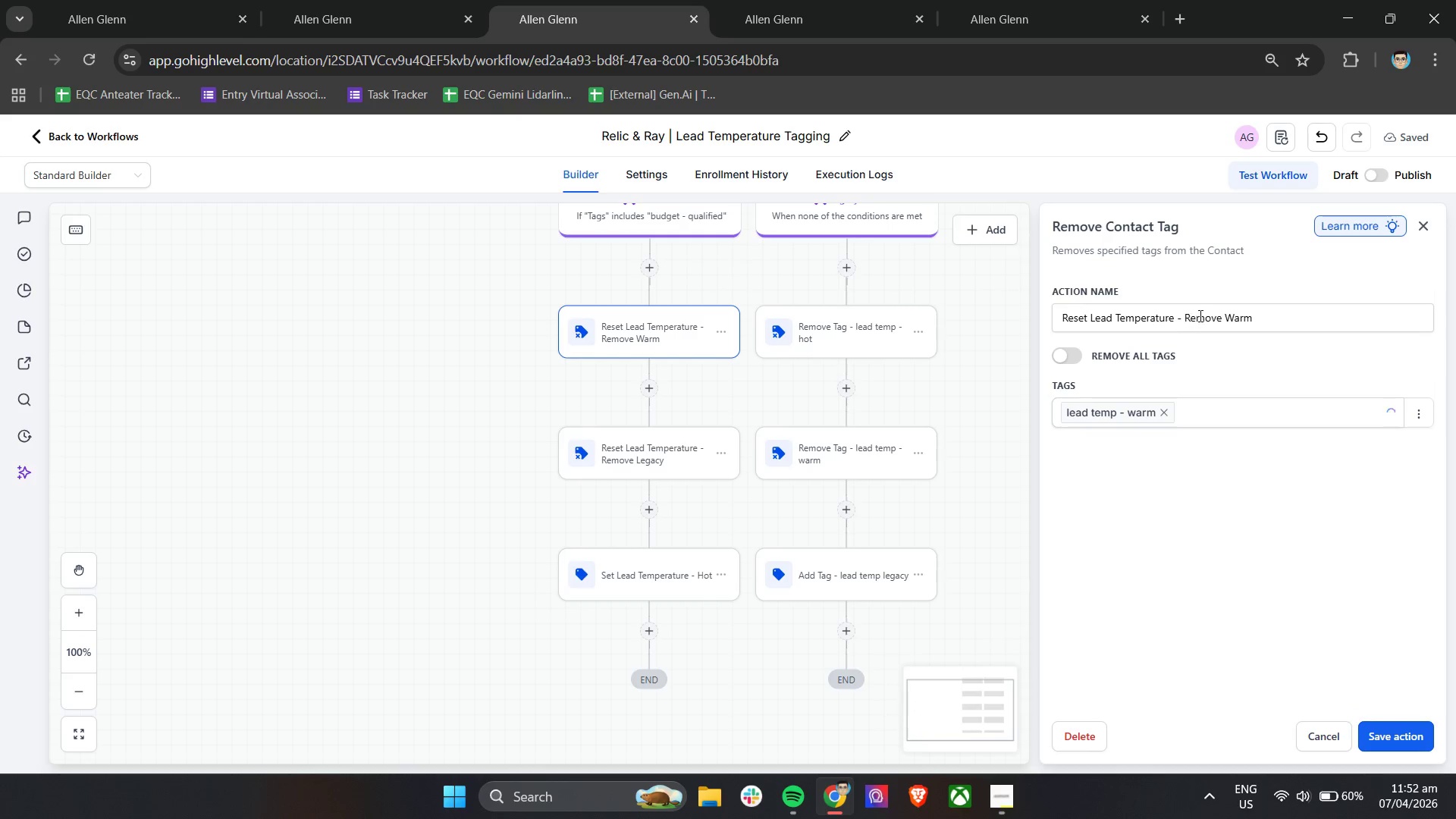 
left_click([1262, 319])
 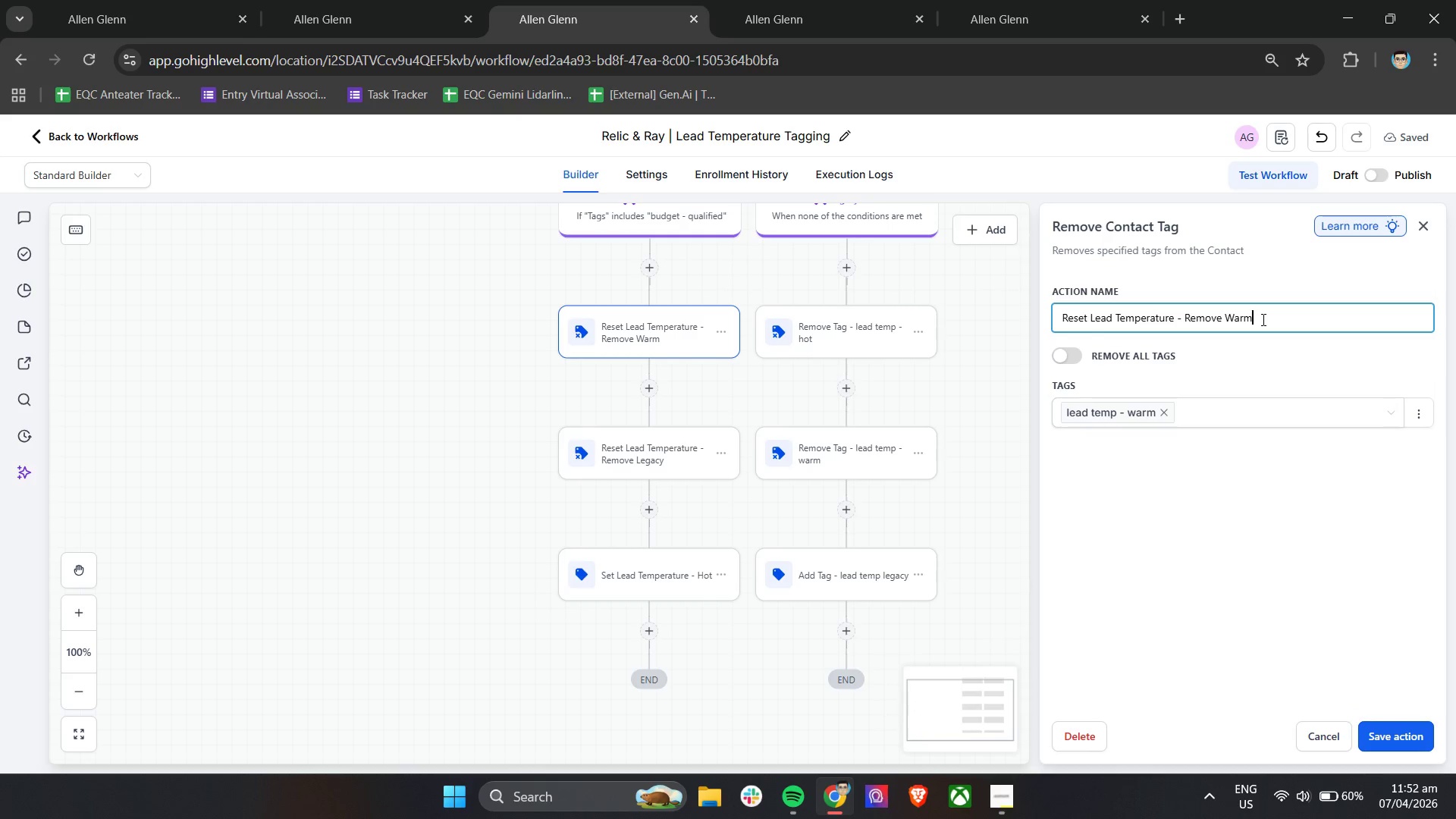 
key(Control+A)
 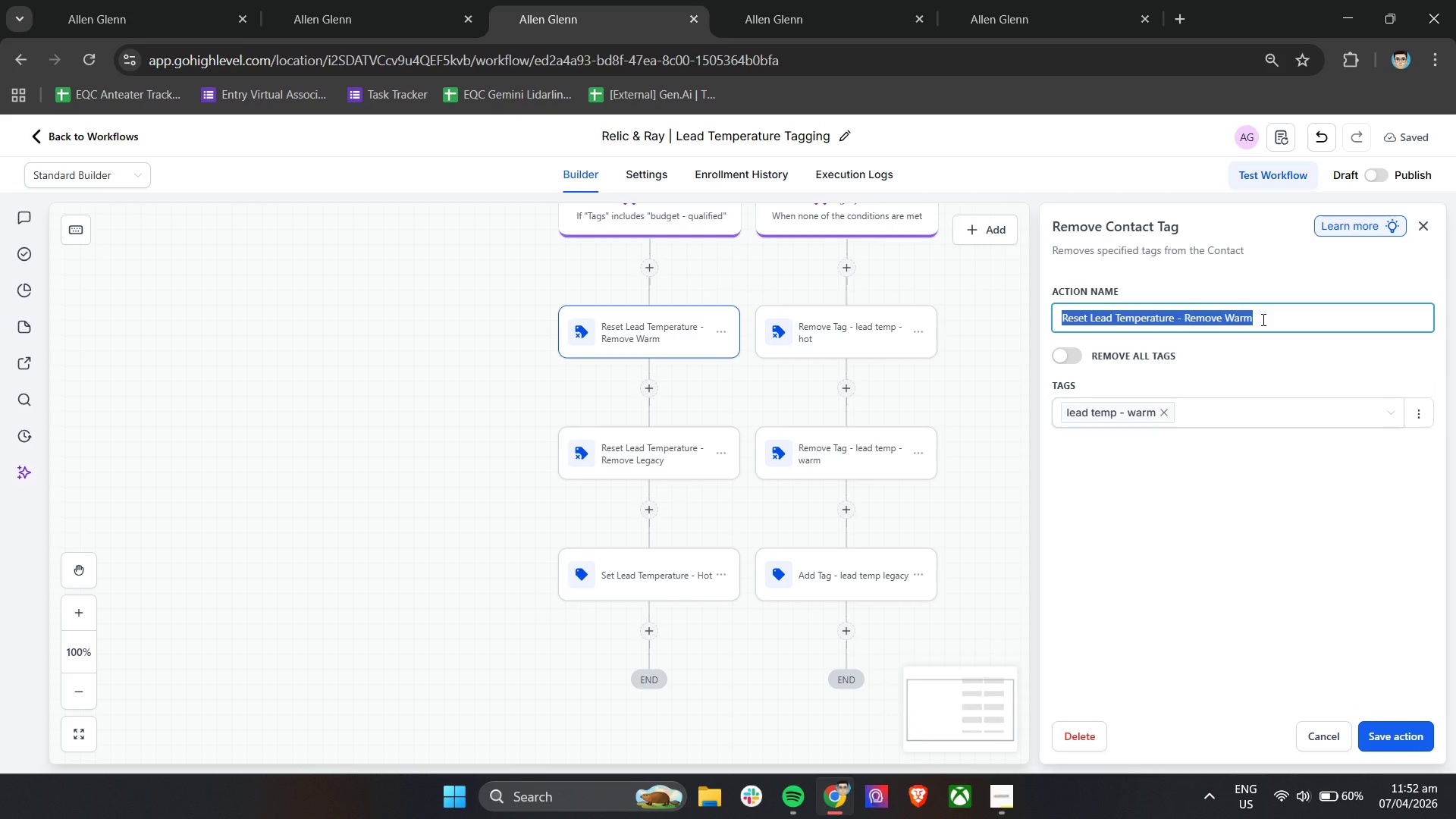 
key(Control+C)
 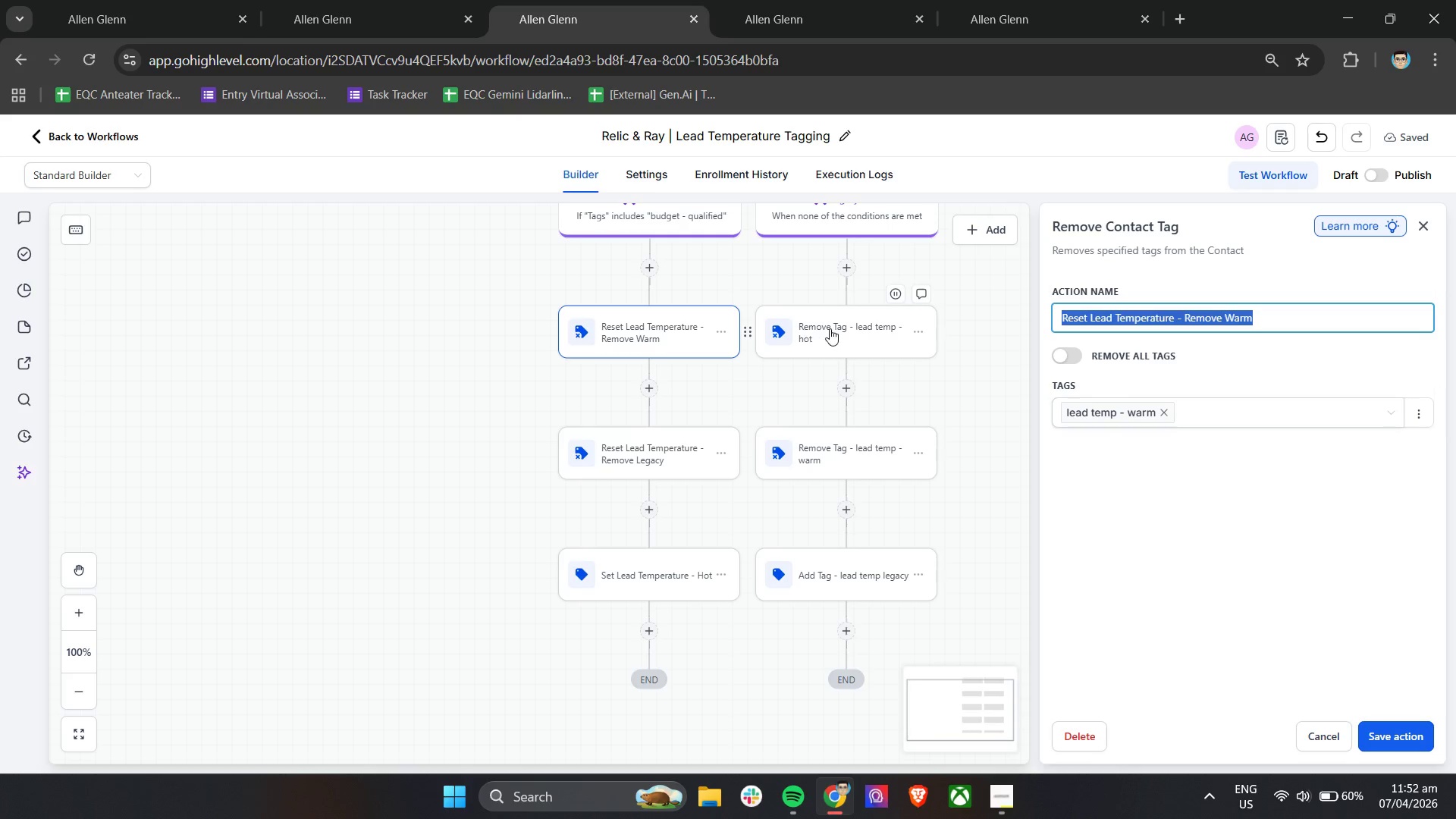 
double_click([831, 328])
 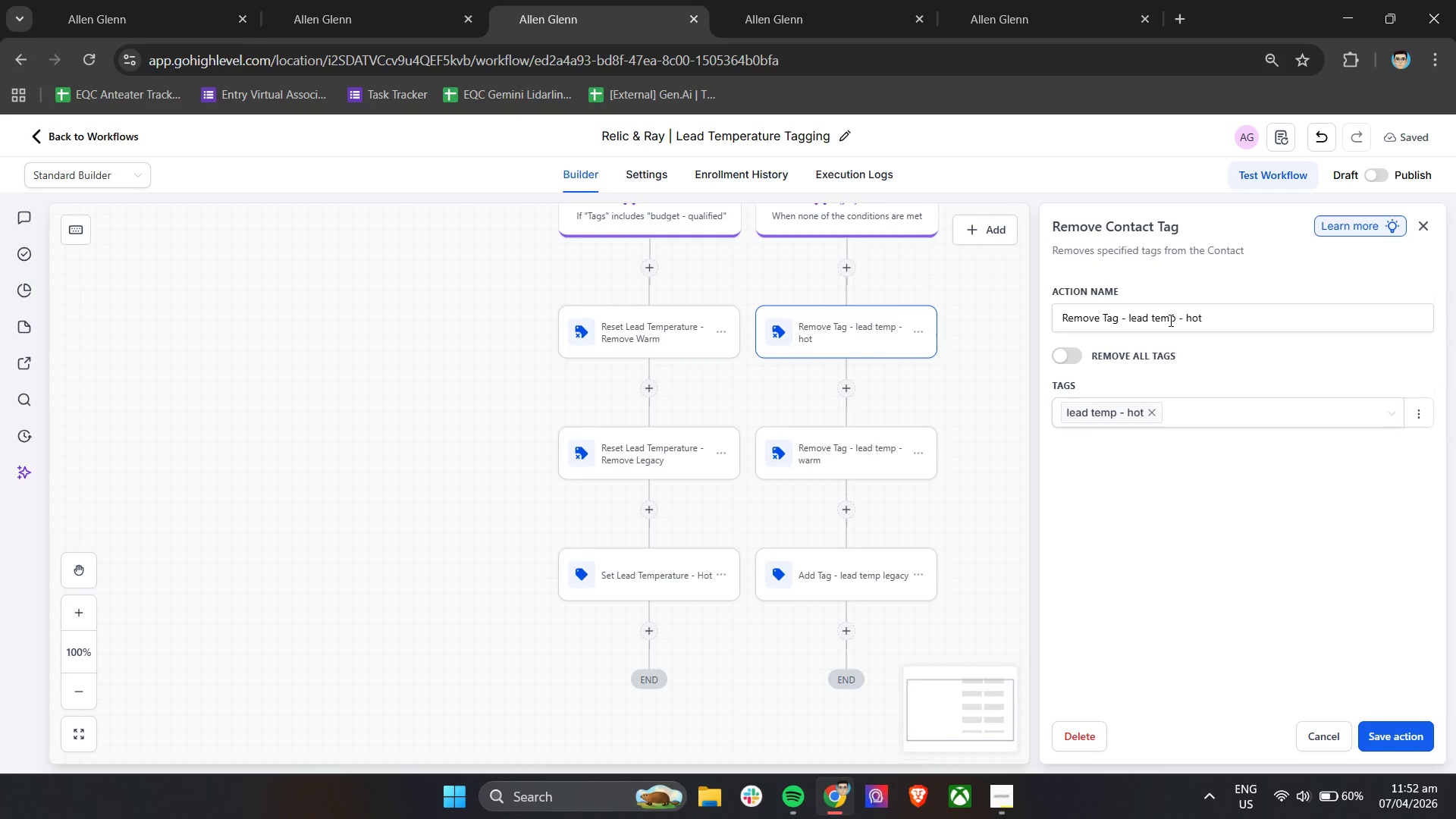 
left_click([1240, 331])
 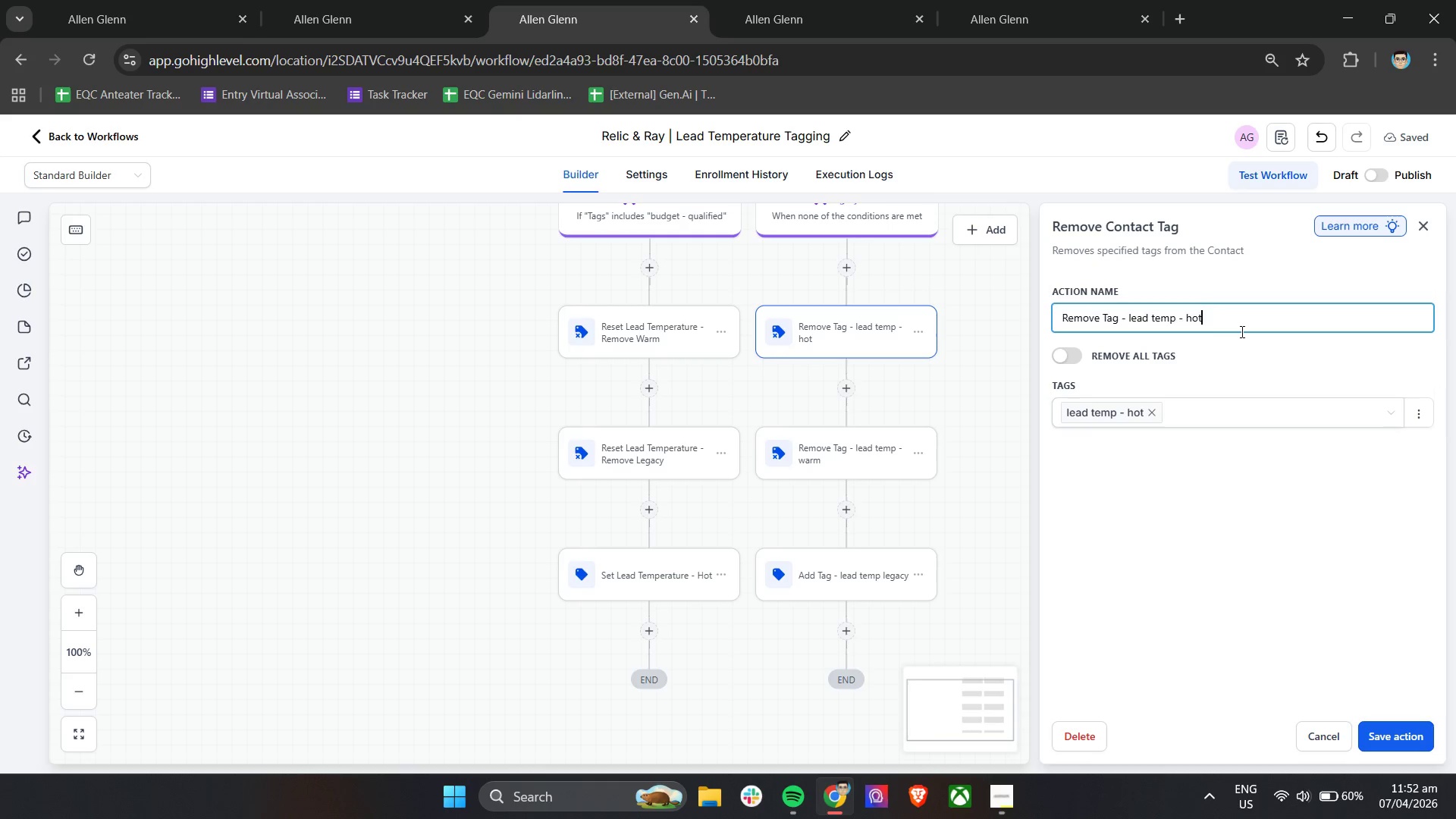 
key(Control+A)
 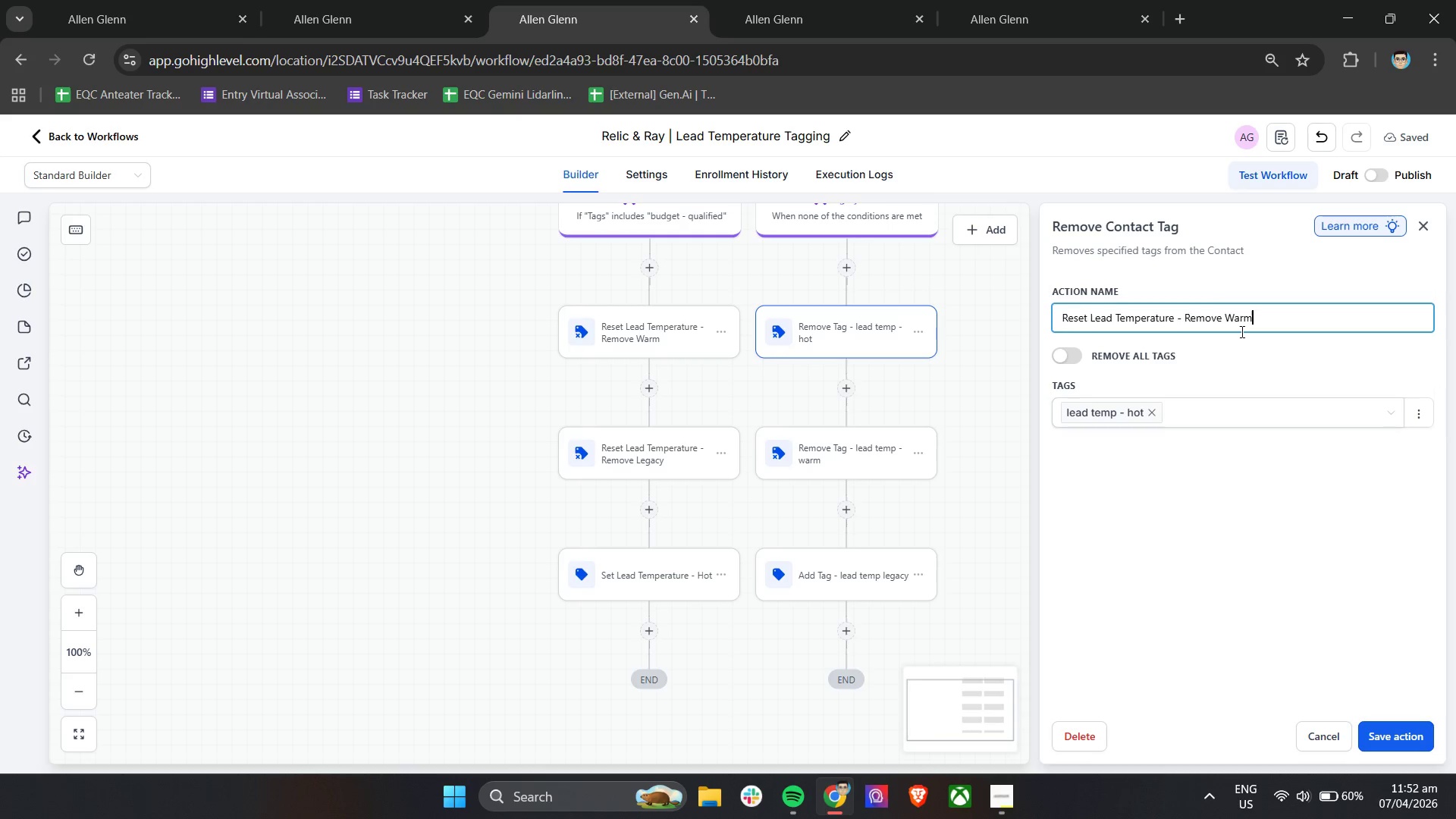 
key(Control+V)
 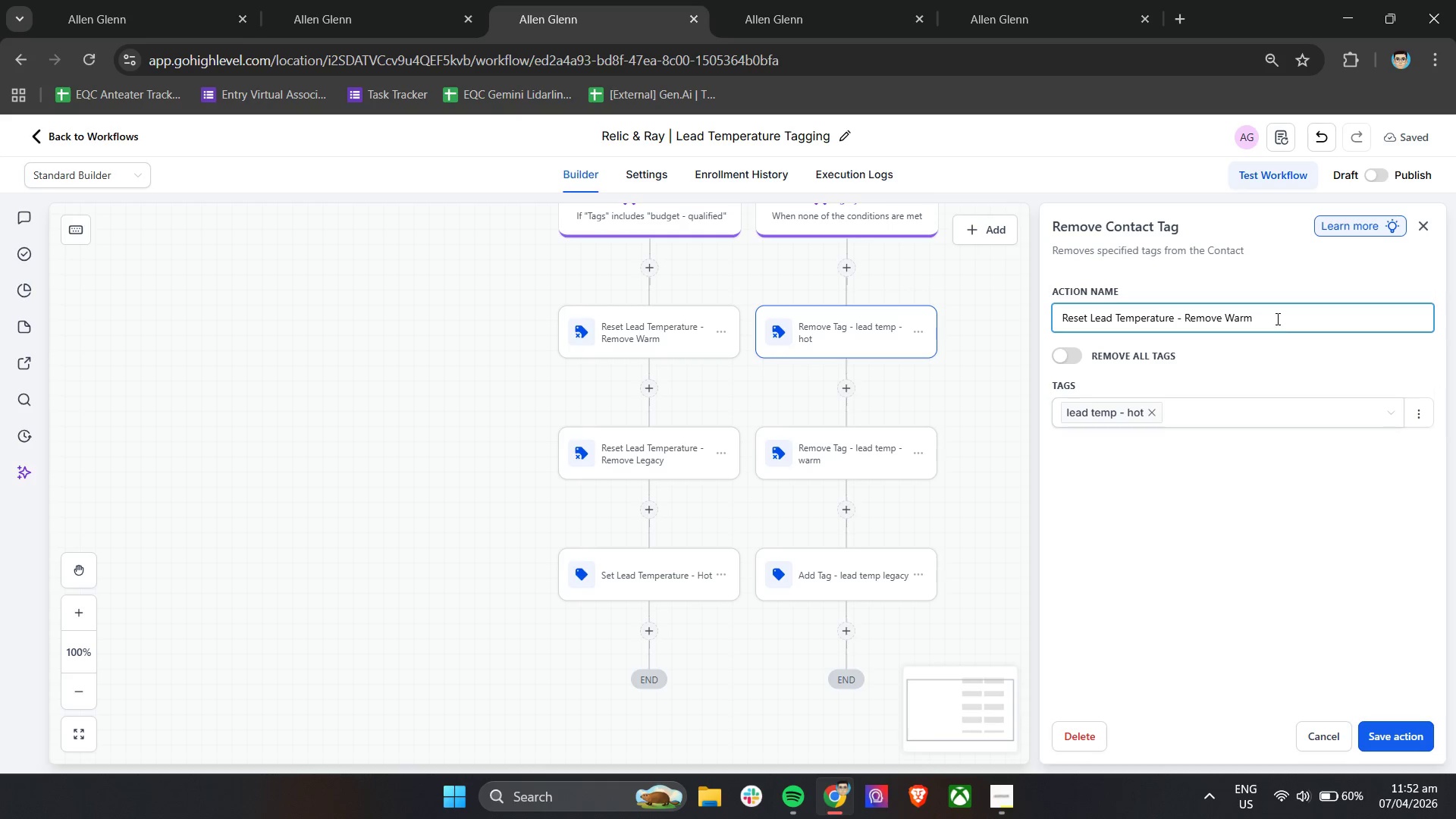 
left_click_drag(start_coordinate=[1276, 318], to_coordinate=[1228, 333])
 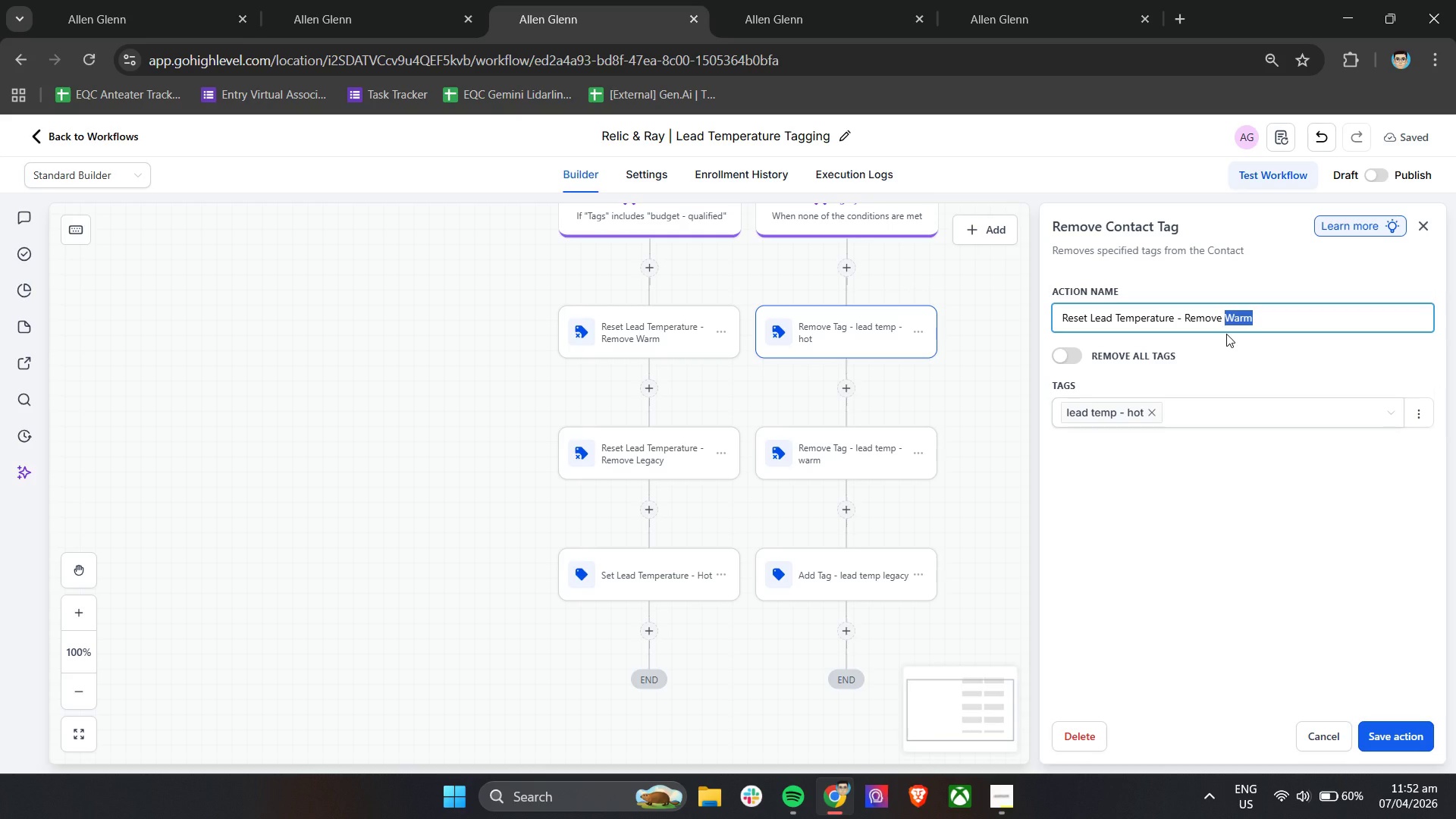 
type(Hot)
 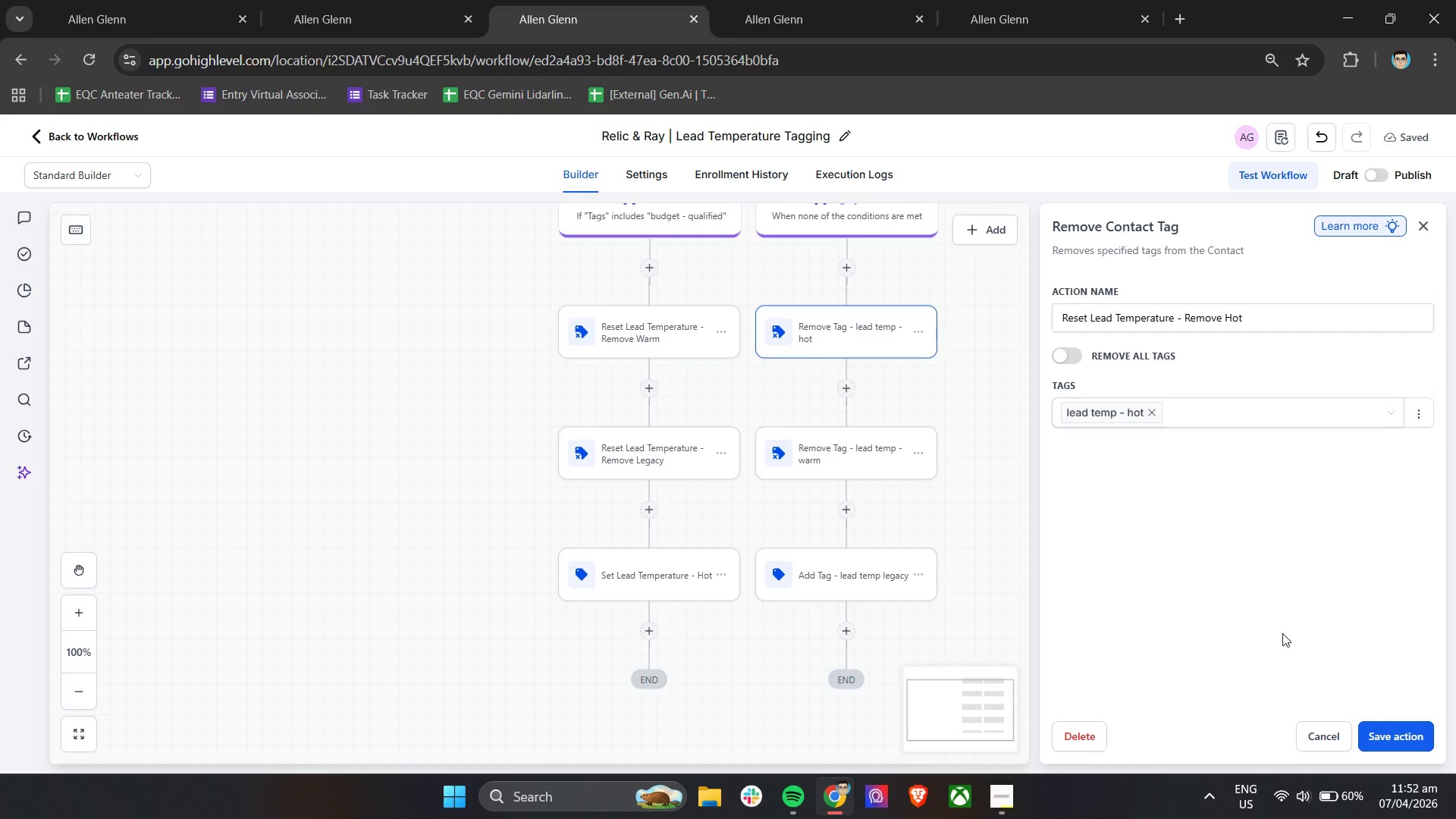 
left_click([1408, 727])
 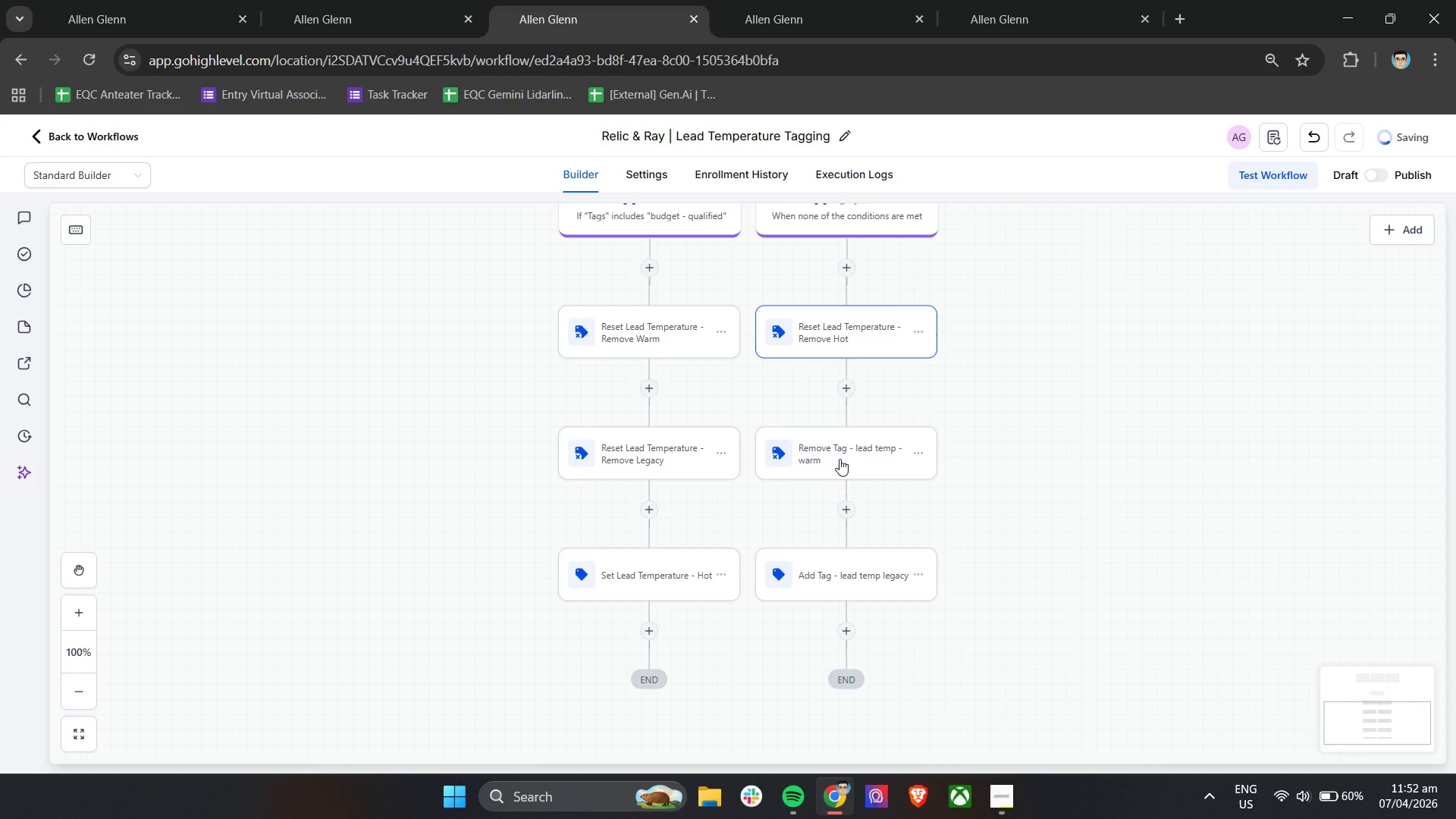 
left_click([836, 458])
 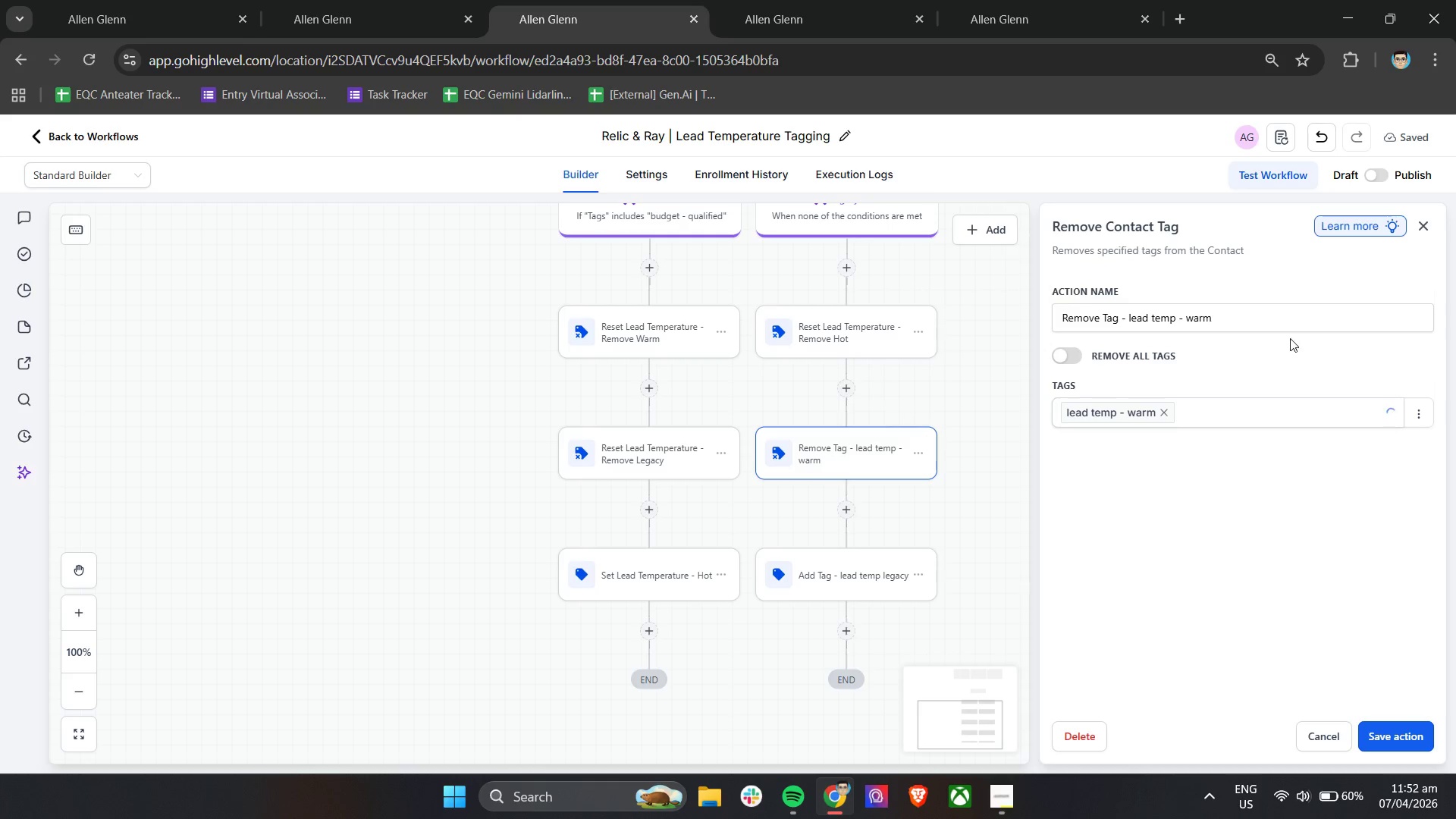 
left_click_drag(start_coordinate=[1304, 331], to_coordinate=[1304, 327])
 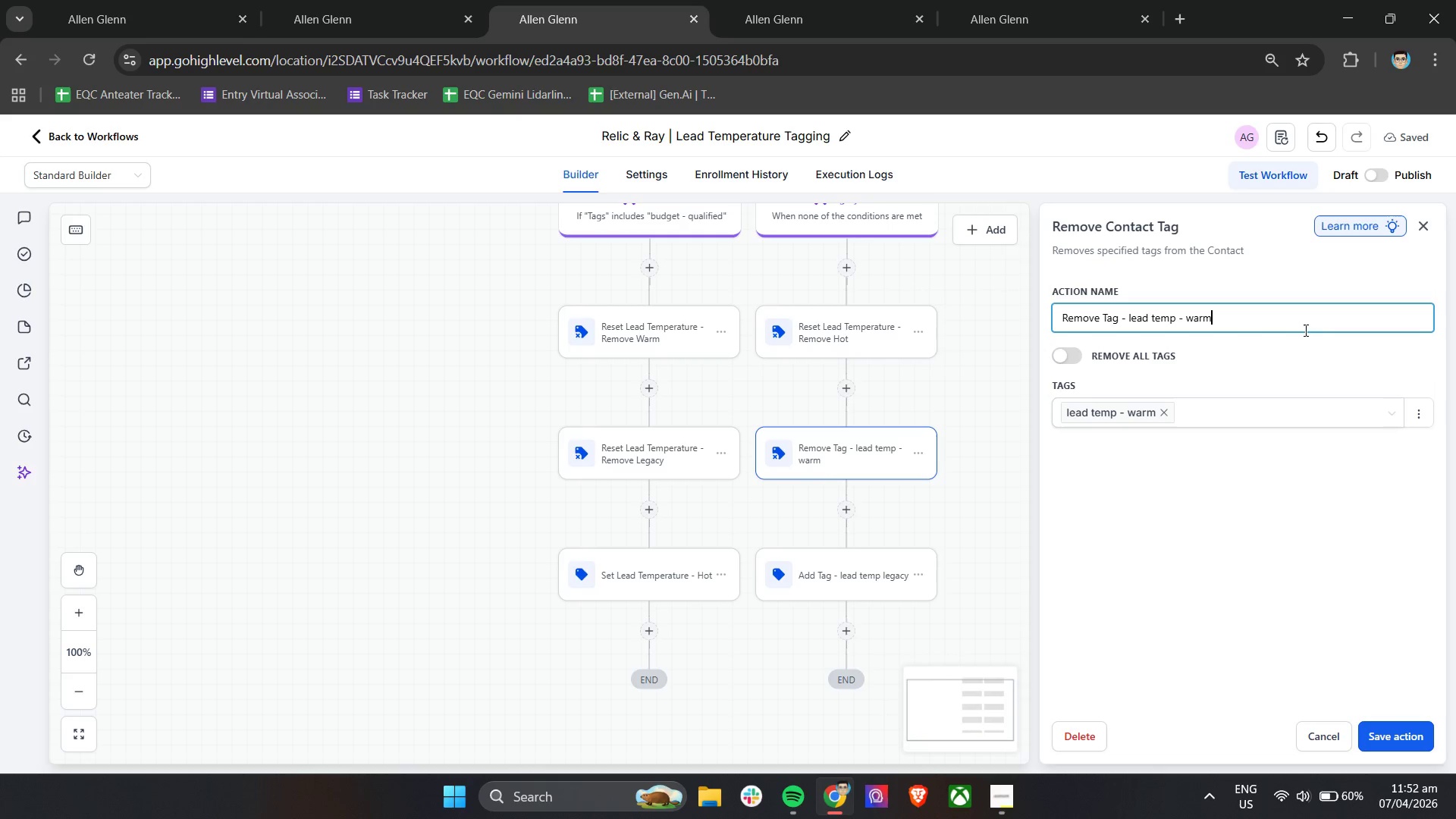 
key(Control+A)
 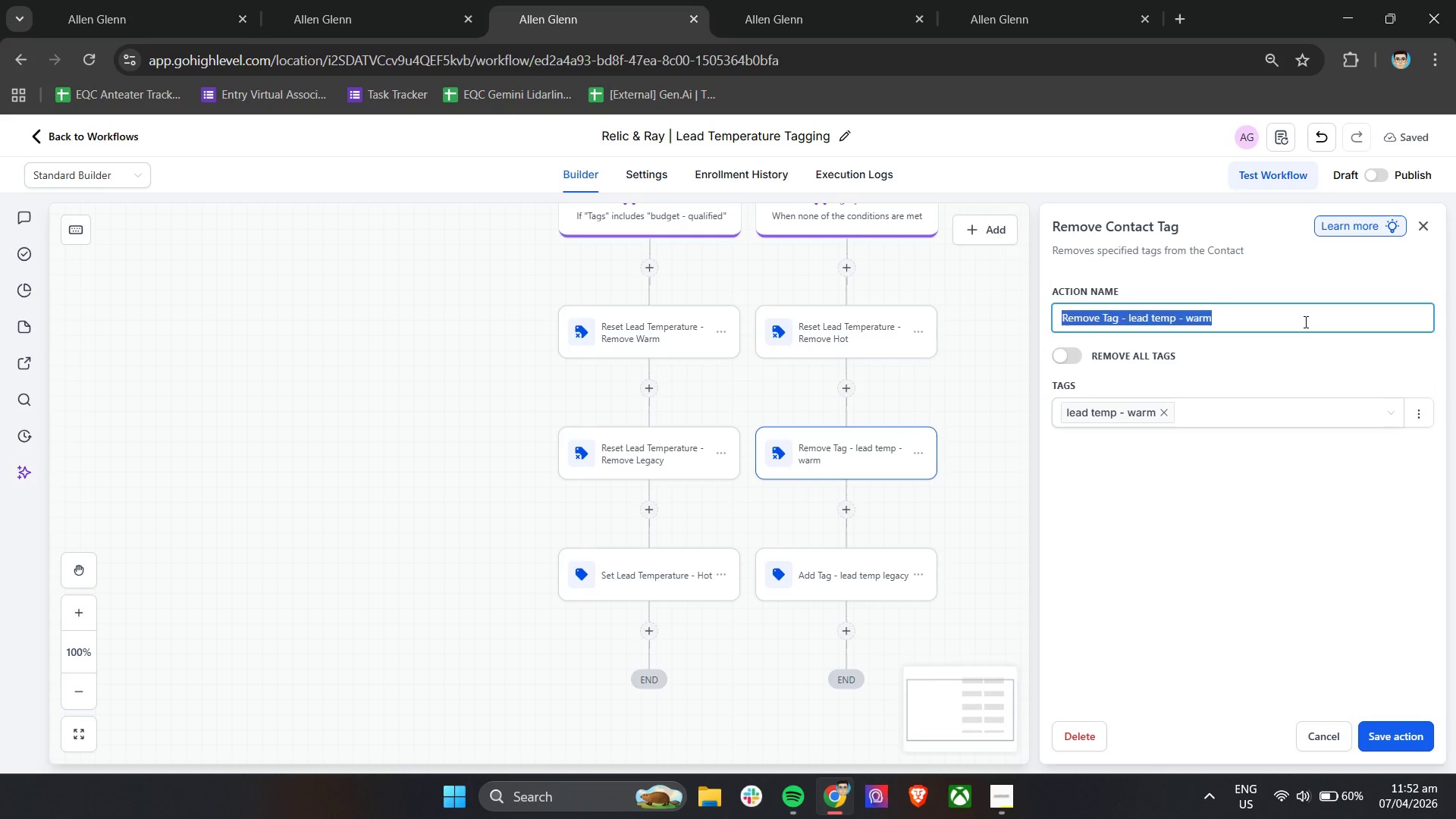 
key(Control+V)
 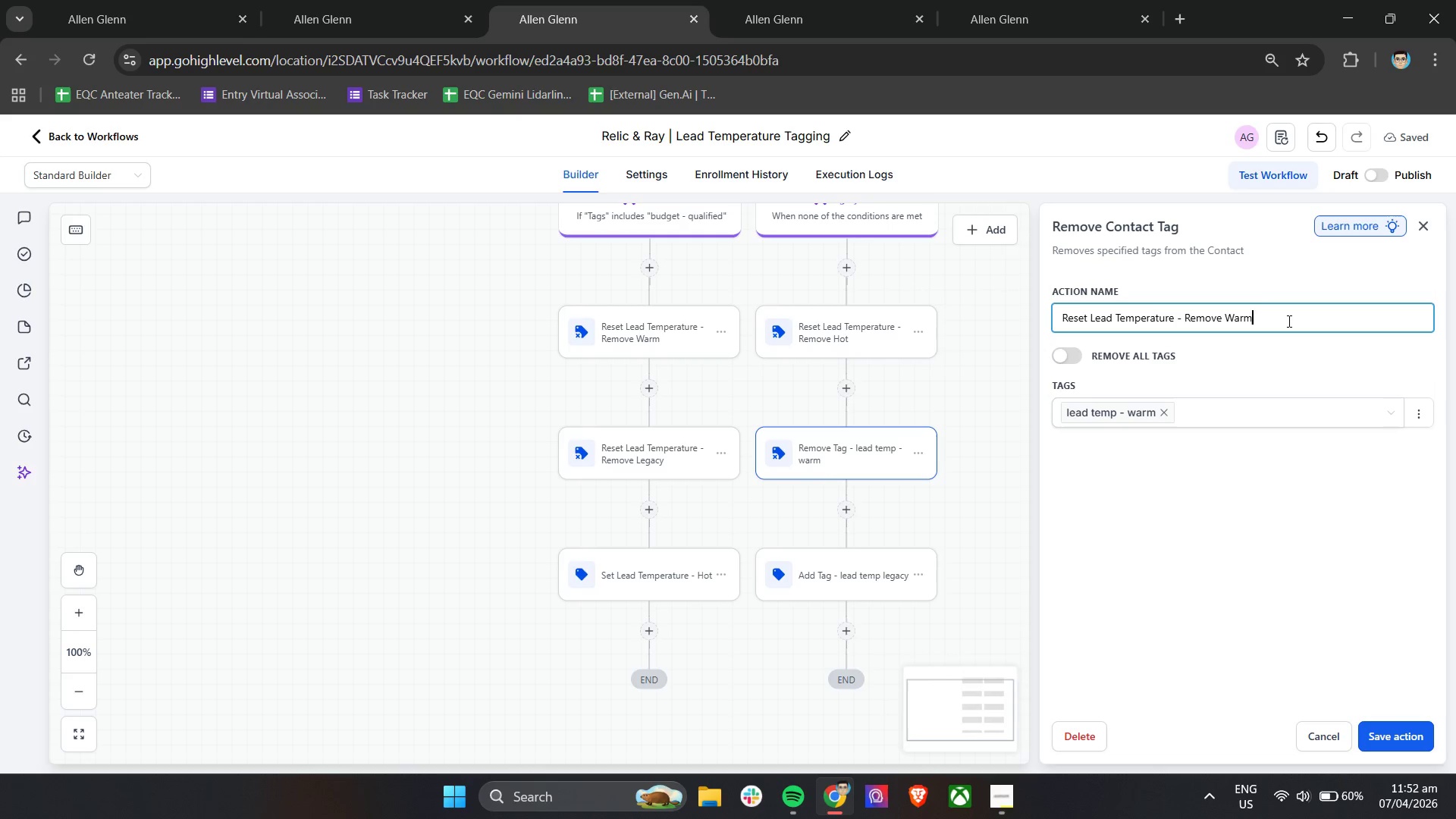 
left_click_drag(start_coordinate=[1288, 321], to_coordinate=[1226, 331])
 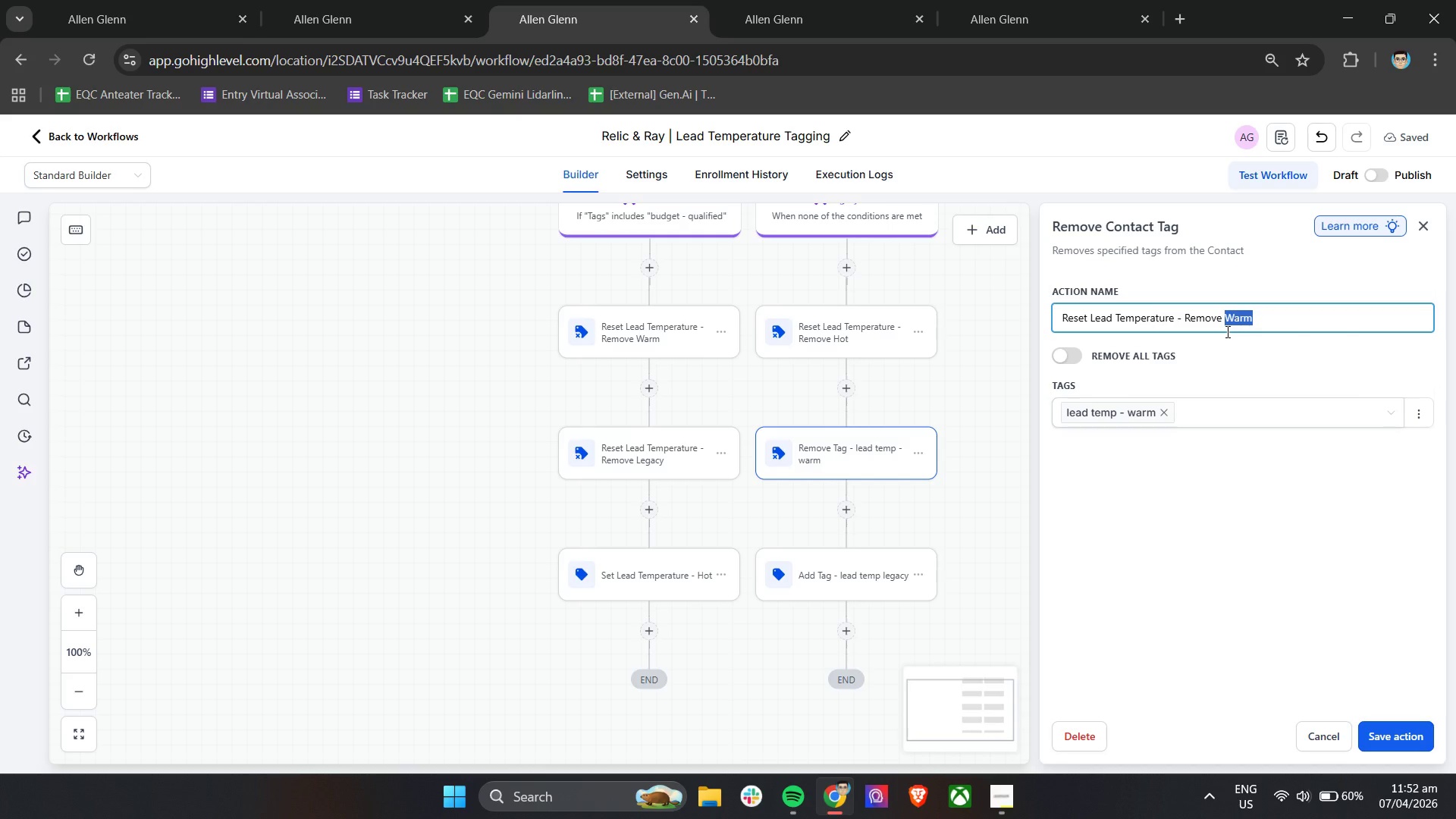 
key(Shift+ShiftLeft)
 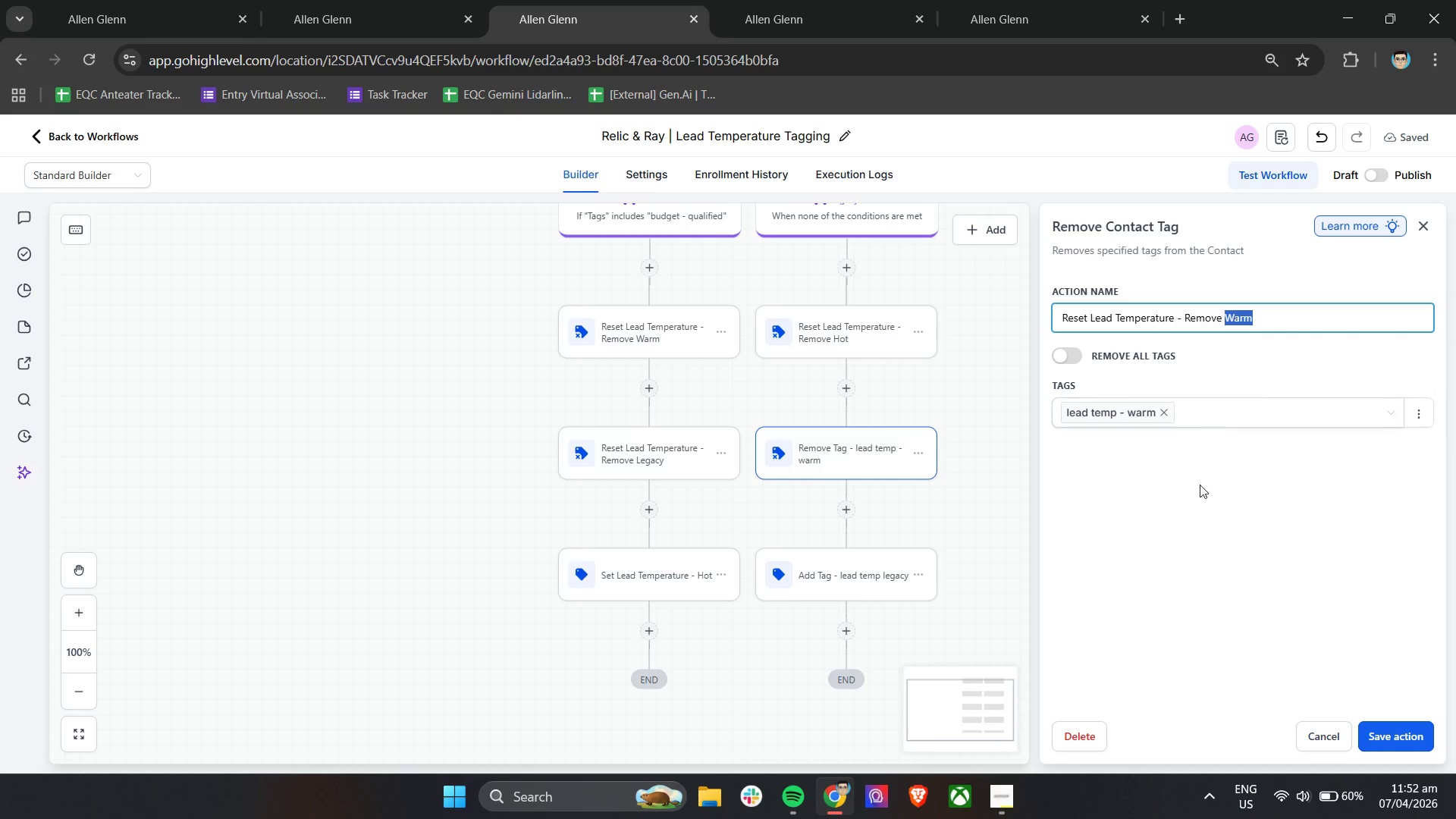 
left_click([1181, 515])
 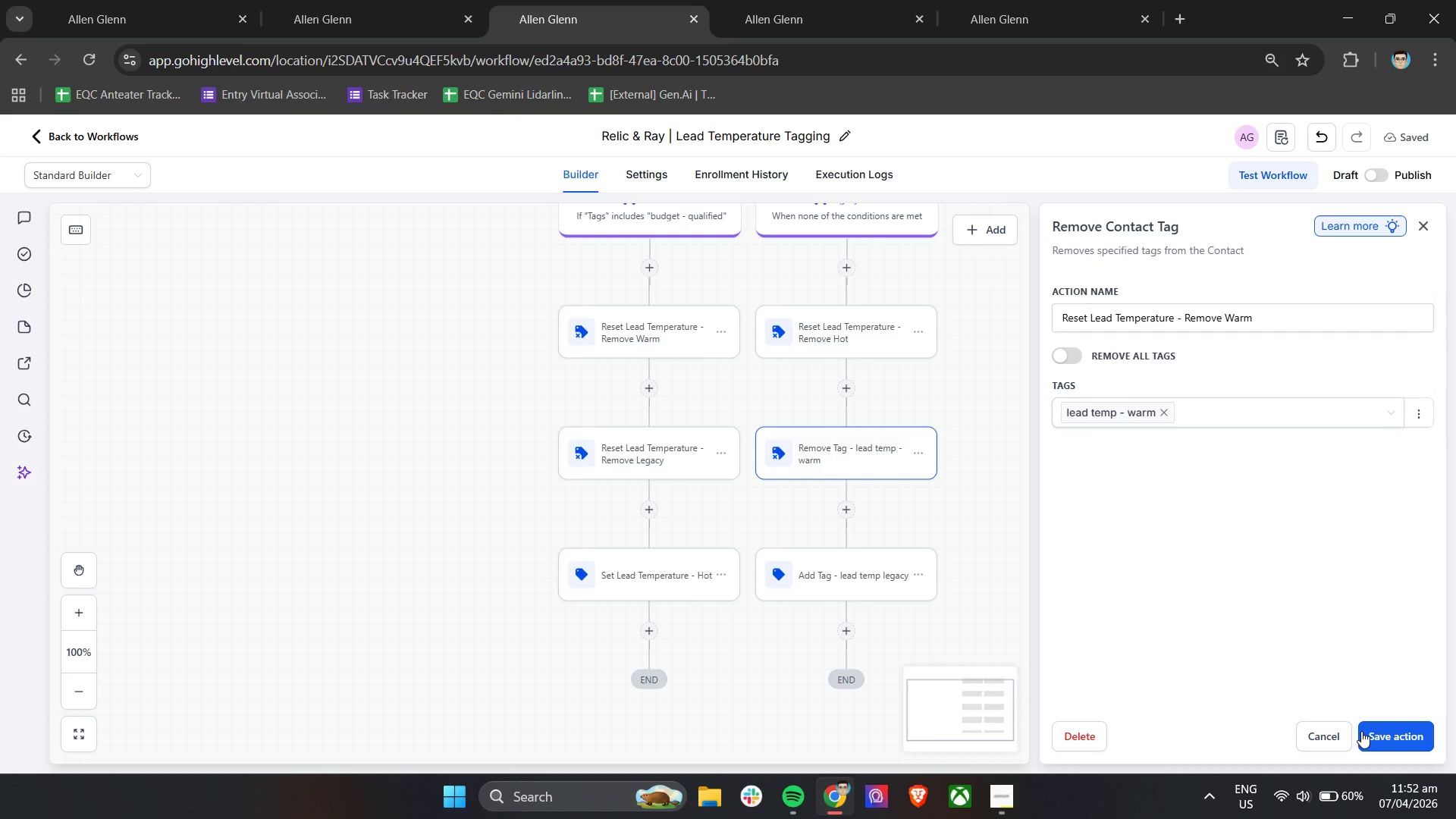 
left_click([1371, 733])
 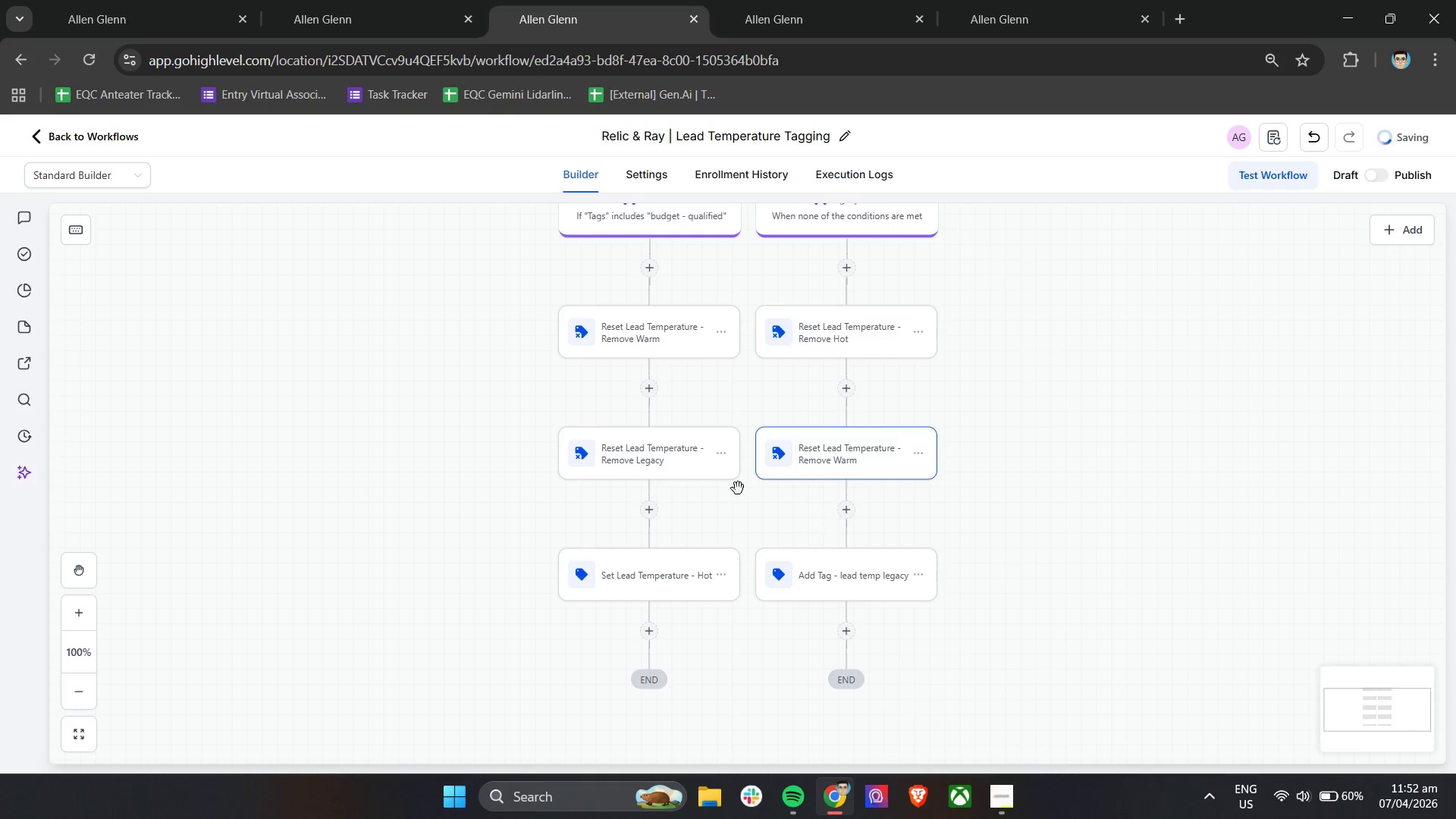 
left_click([682, 469])
 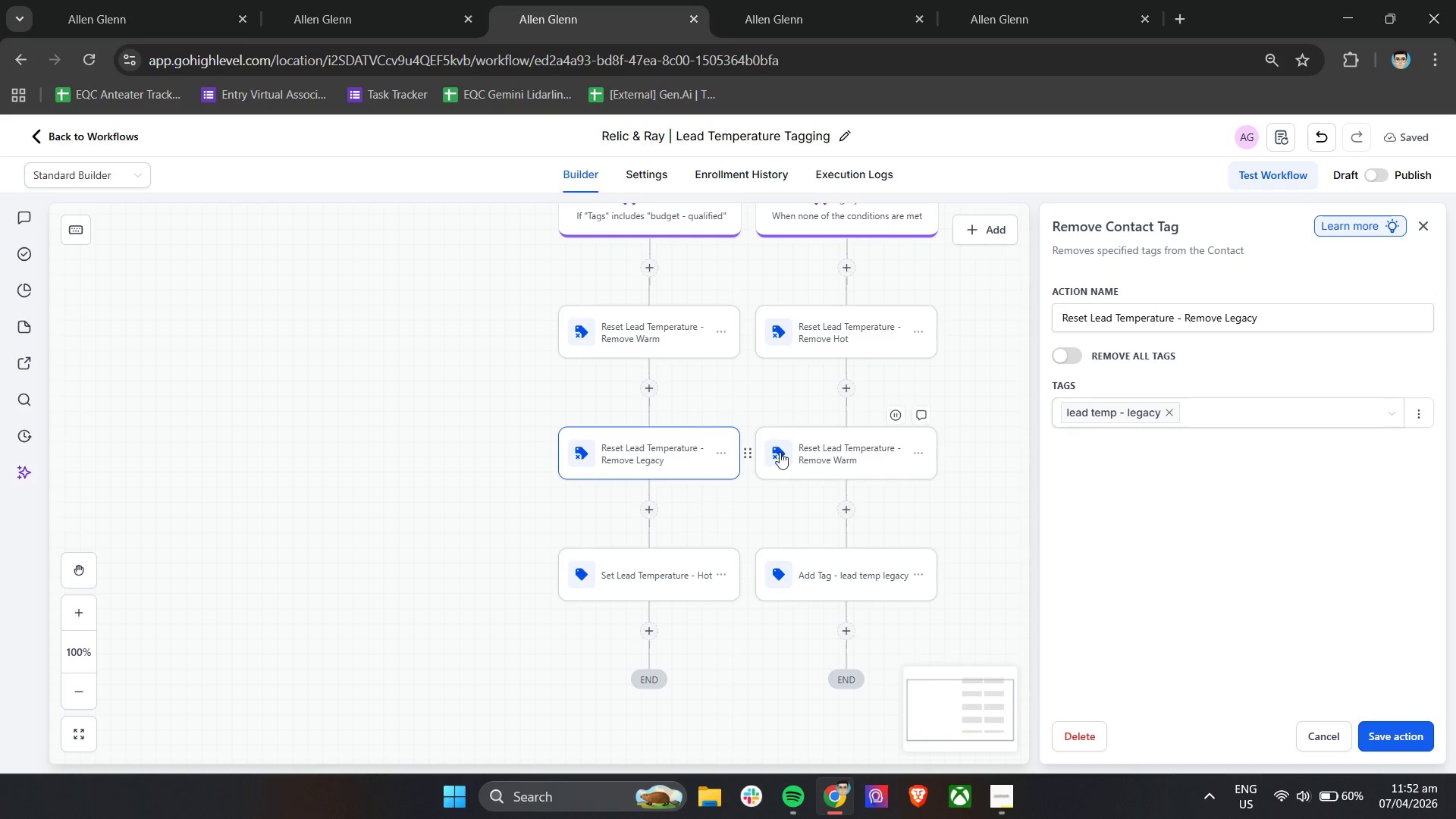 
left_click([803, 454])
 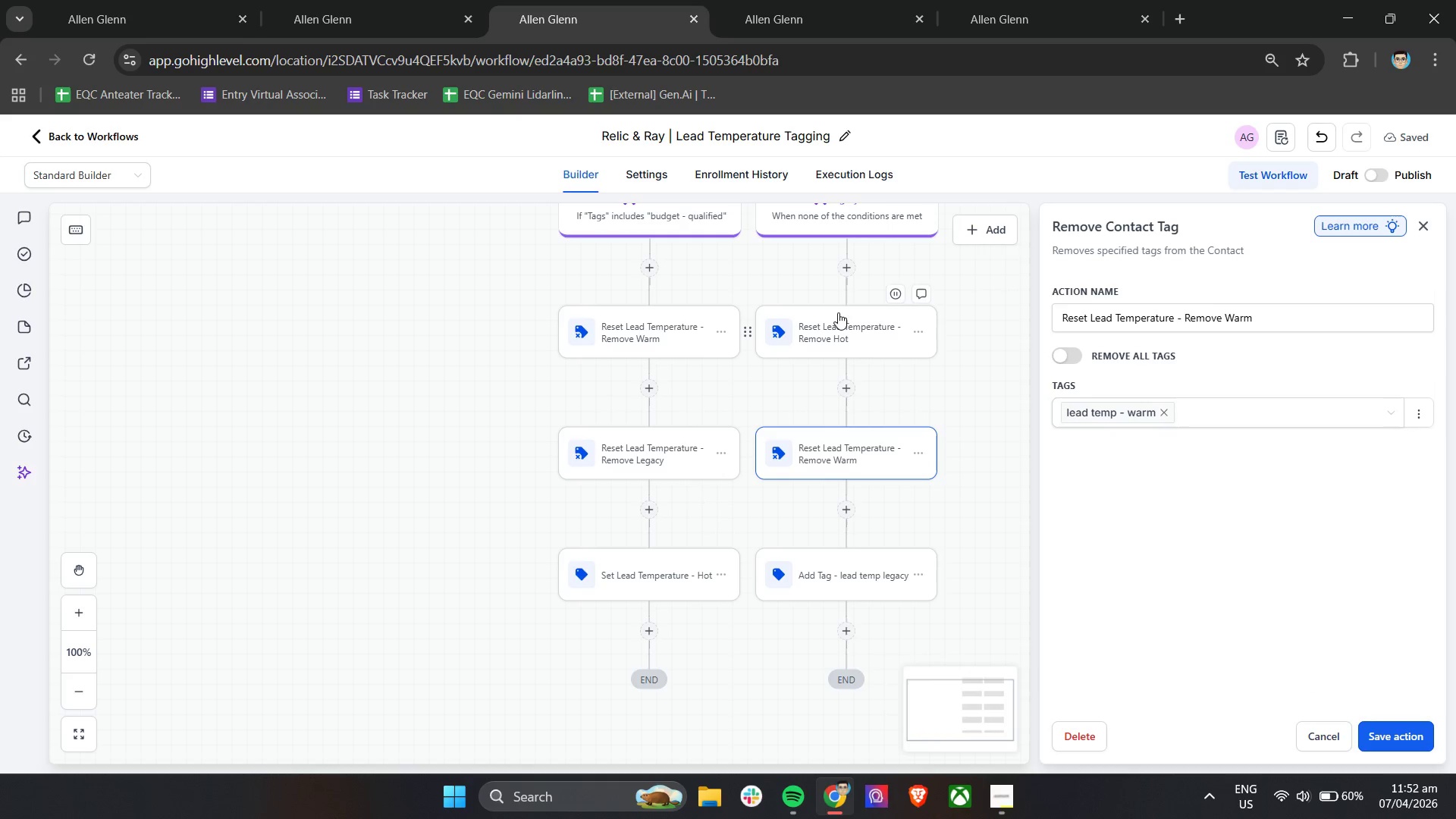 
left_click([843, 315])
 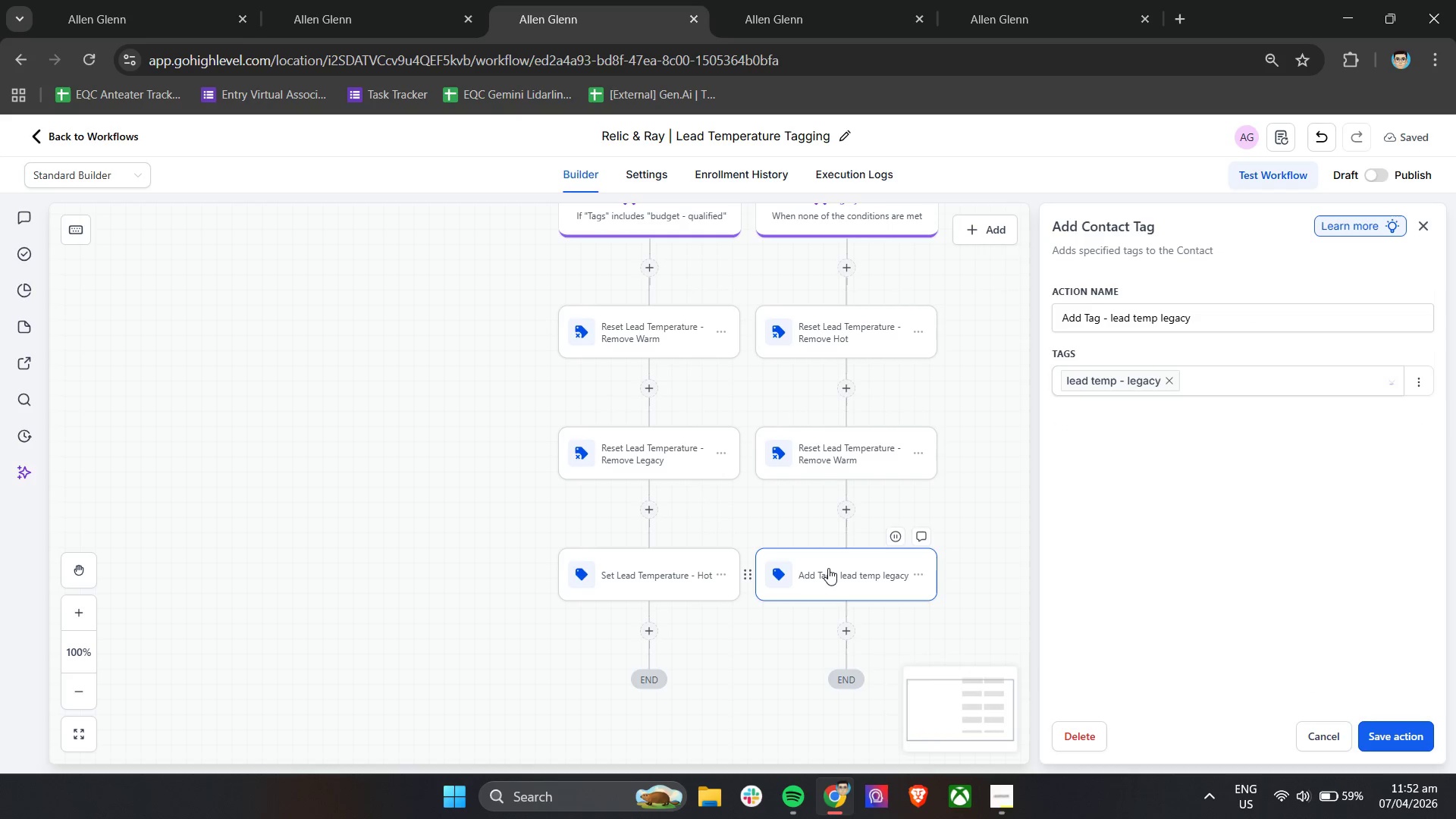 
left_click([679, 579])
 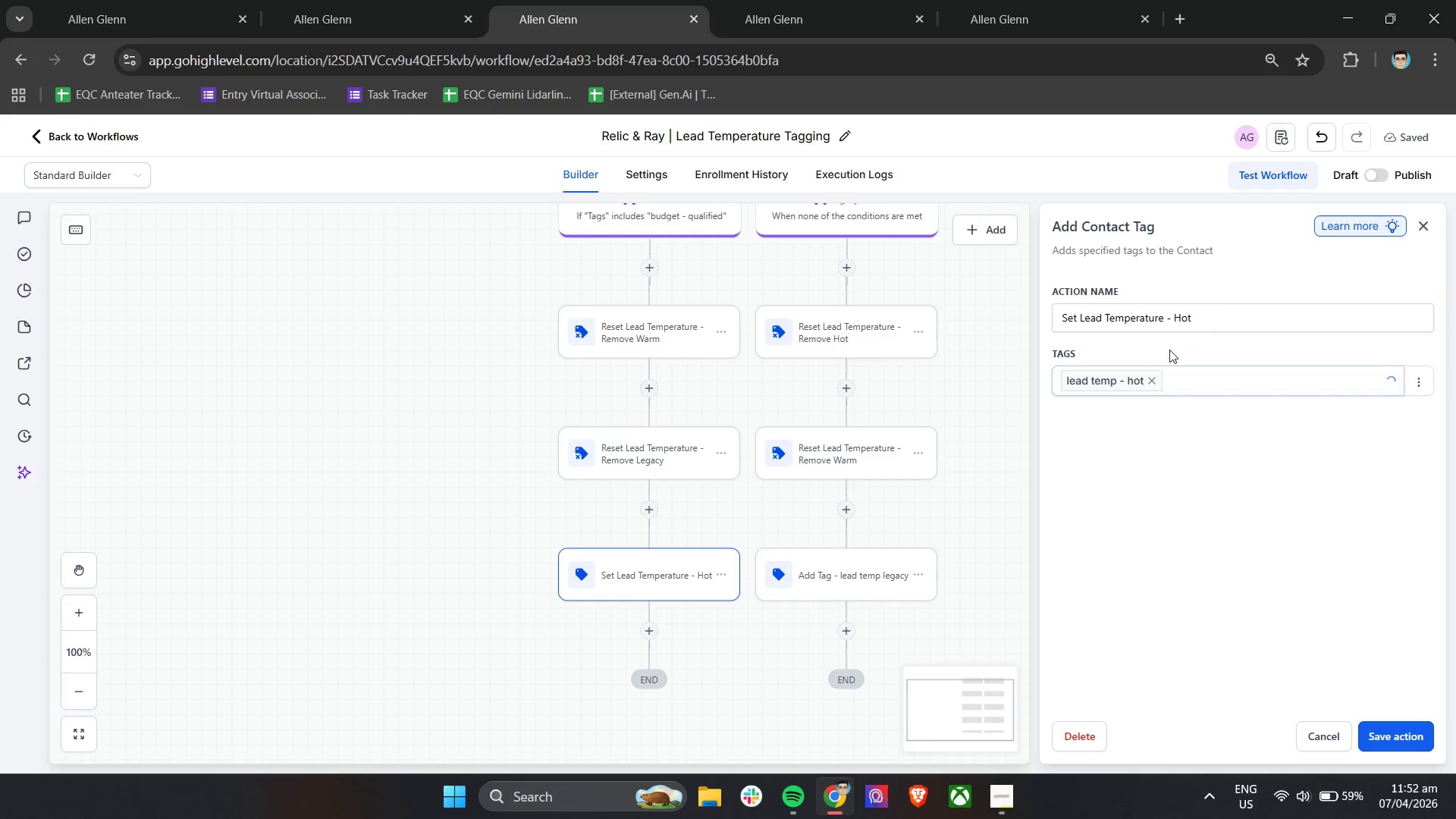 
left_click([1226, 320])
 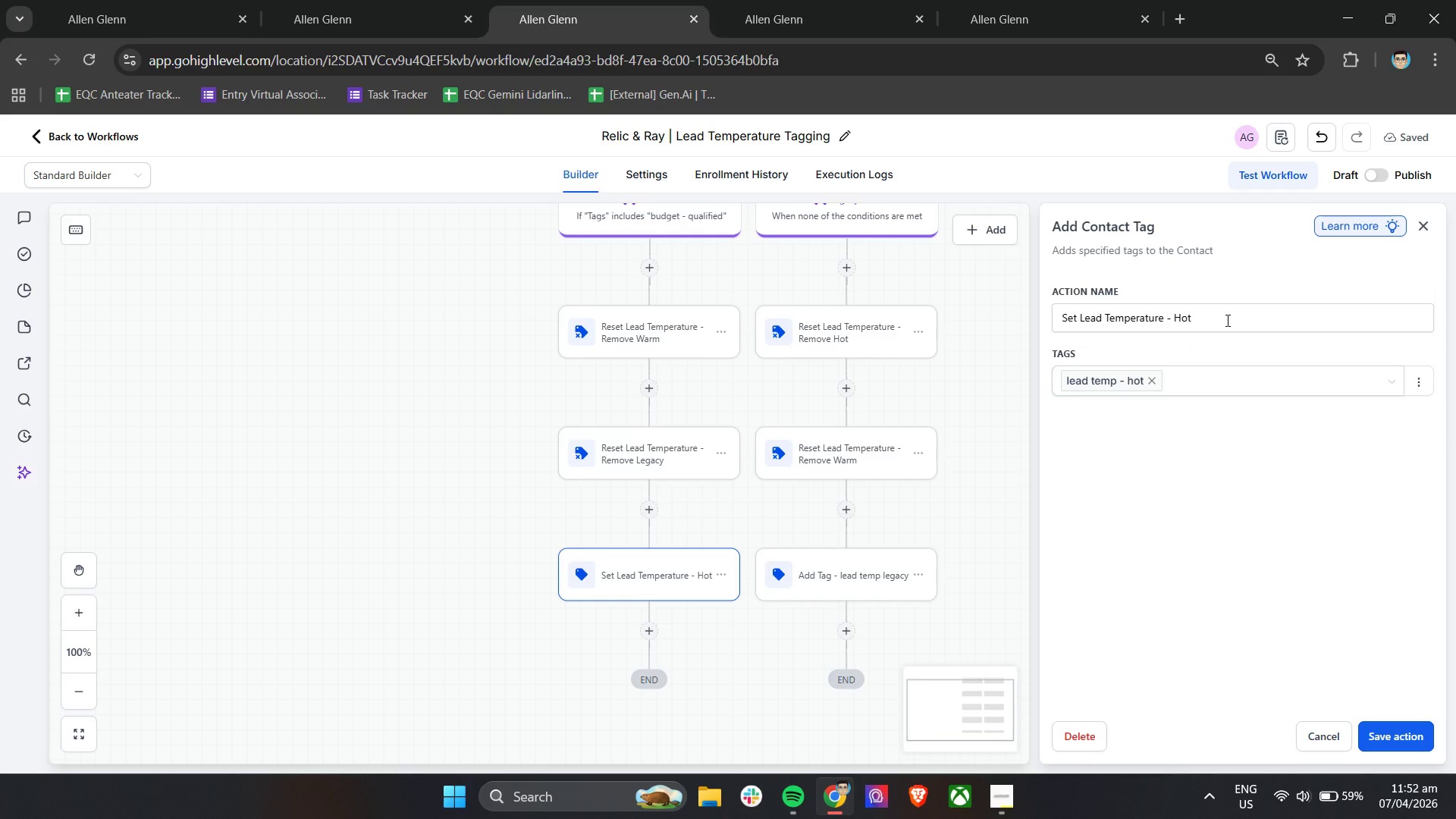 
key(Control+A)
 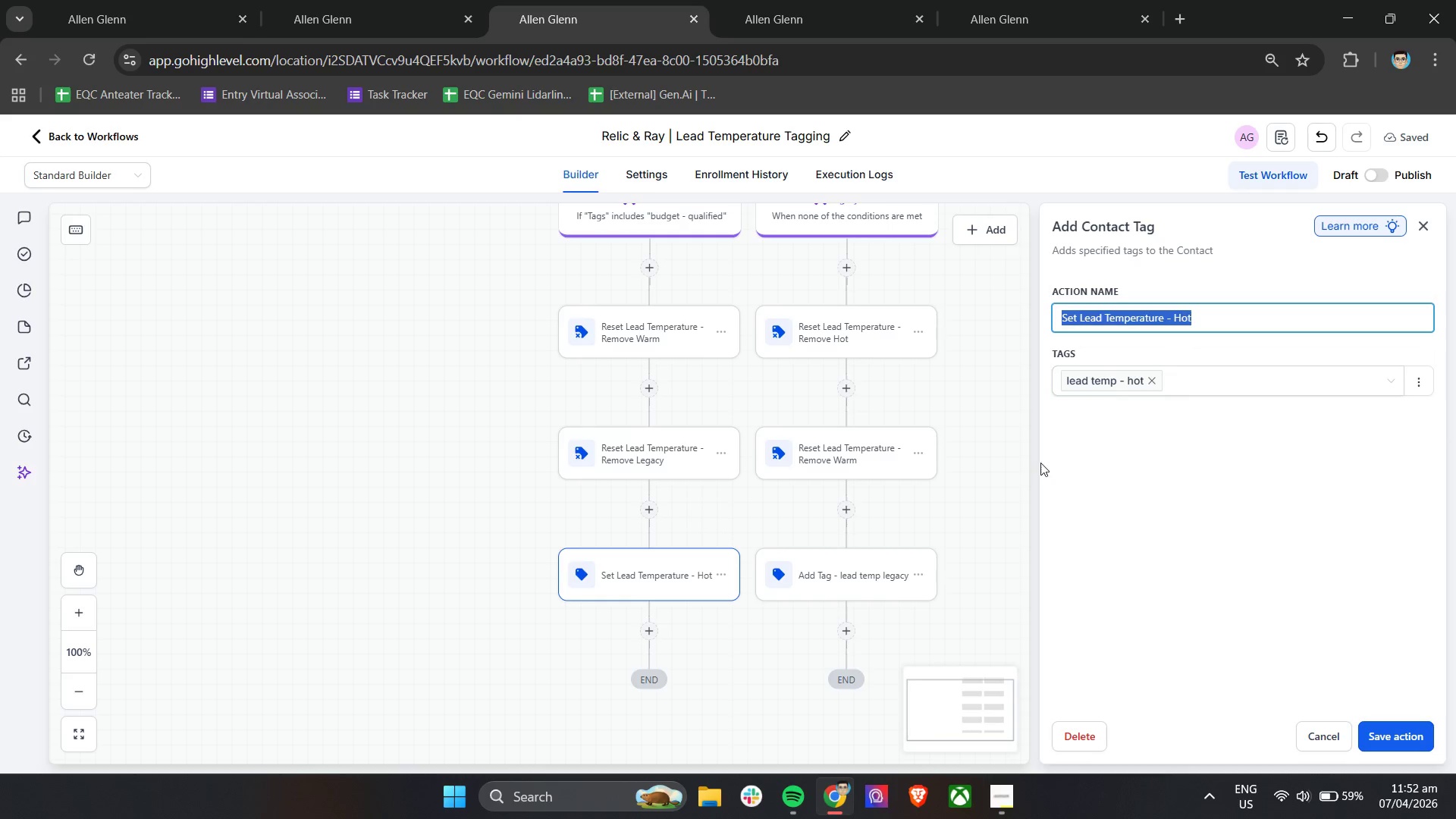 
key(Control+C)
 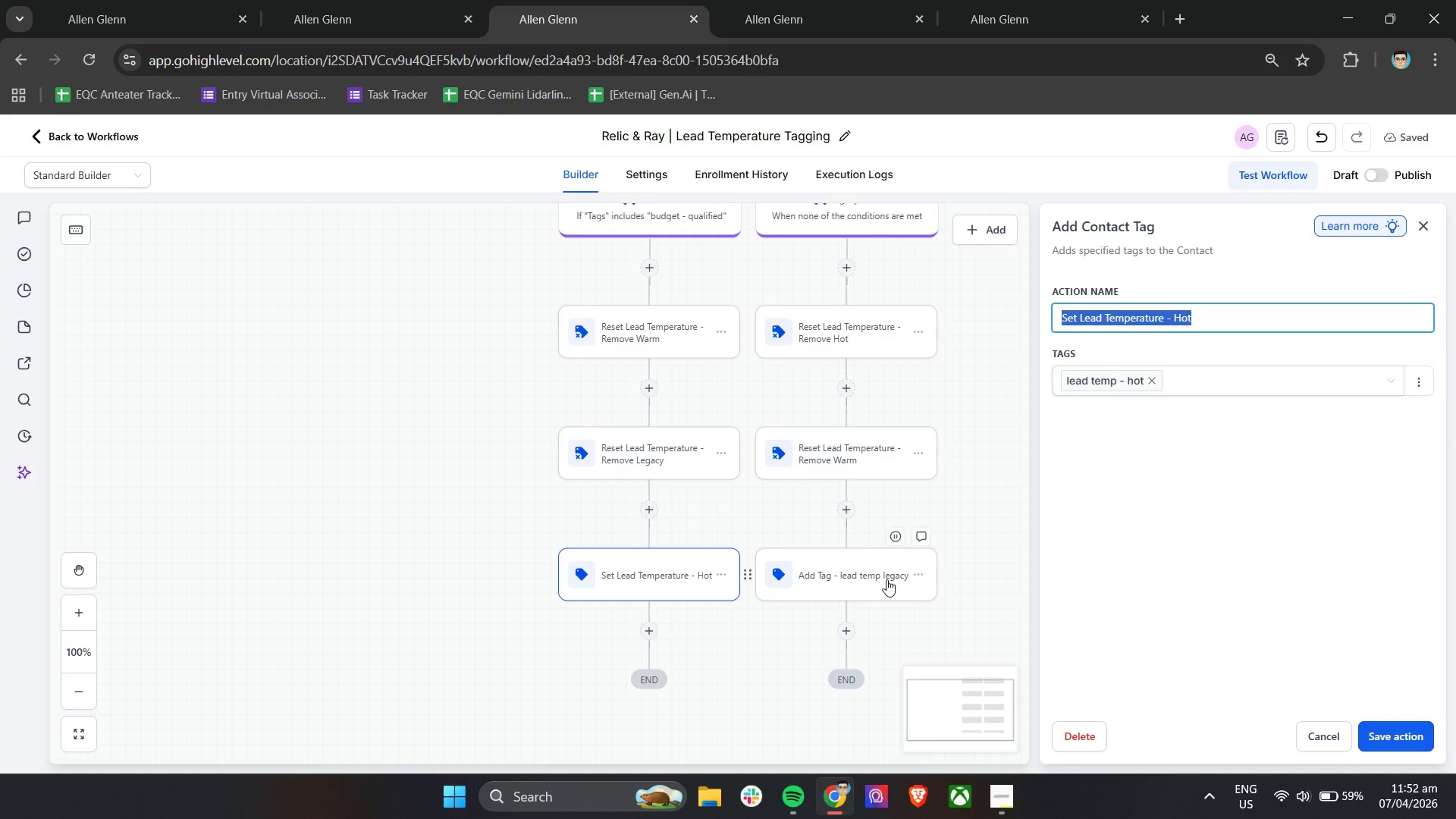 
left_click([878, 584])
 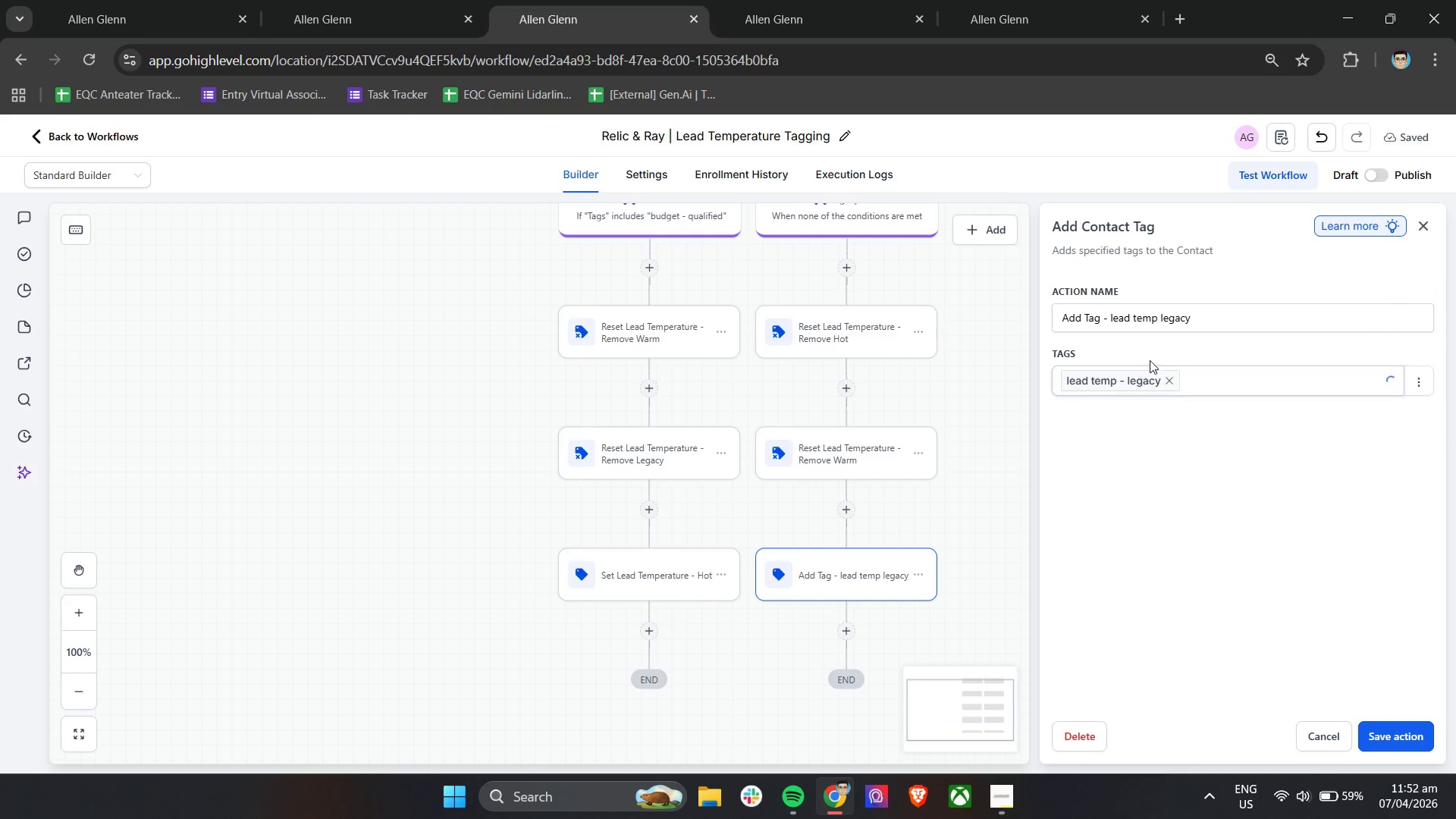 
left_click([1219, 322])
 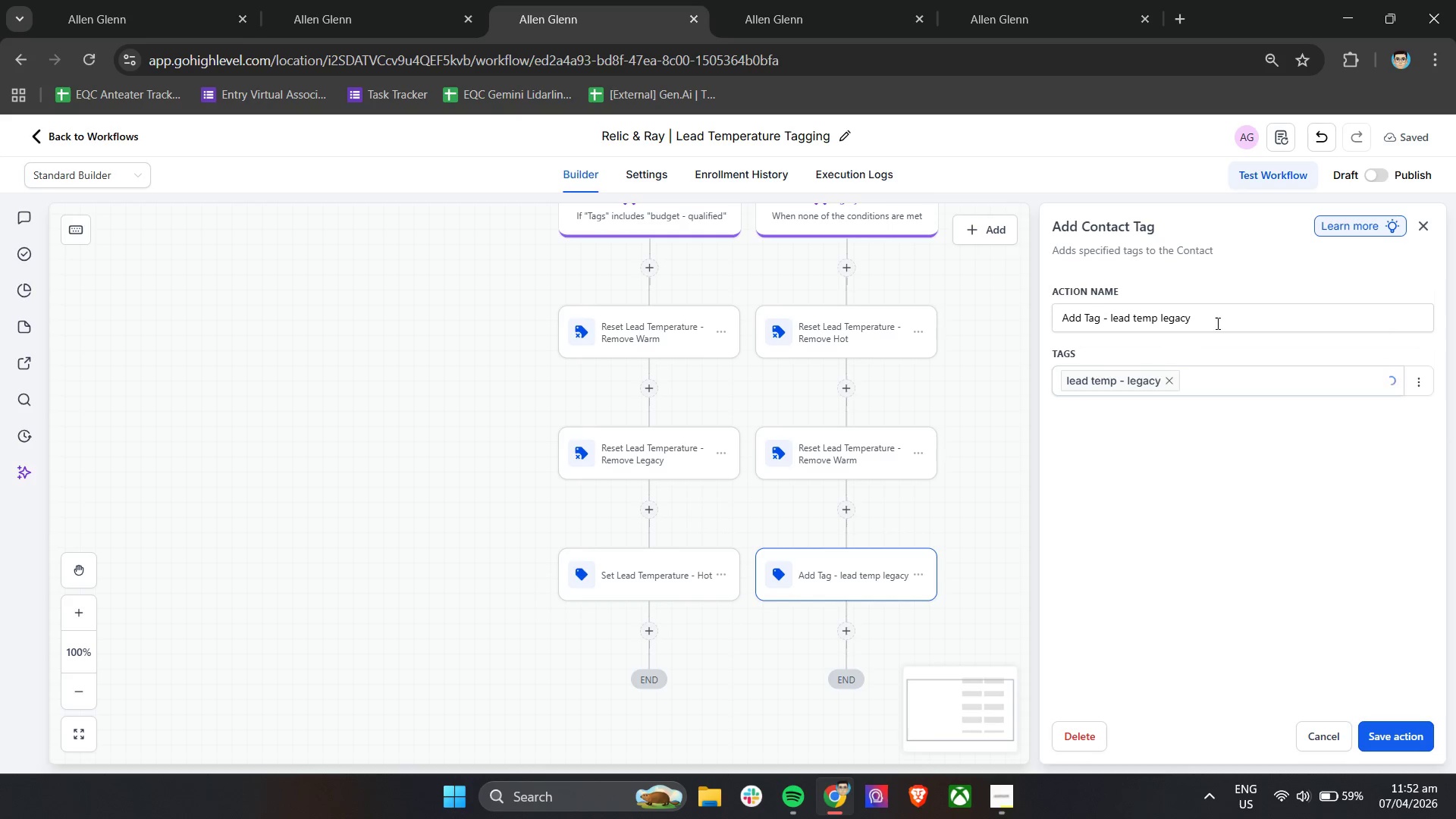 
key(Control+A)
 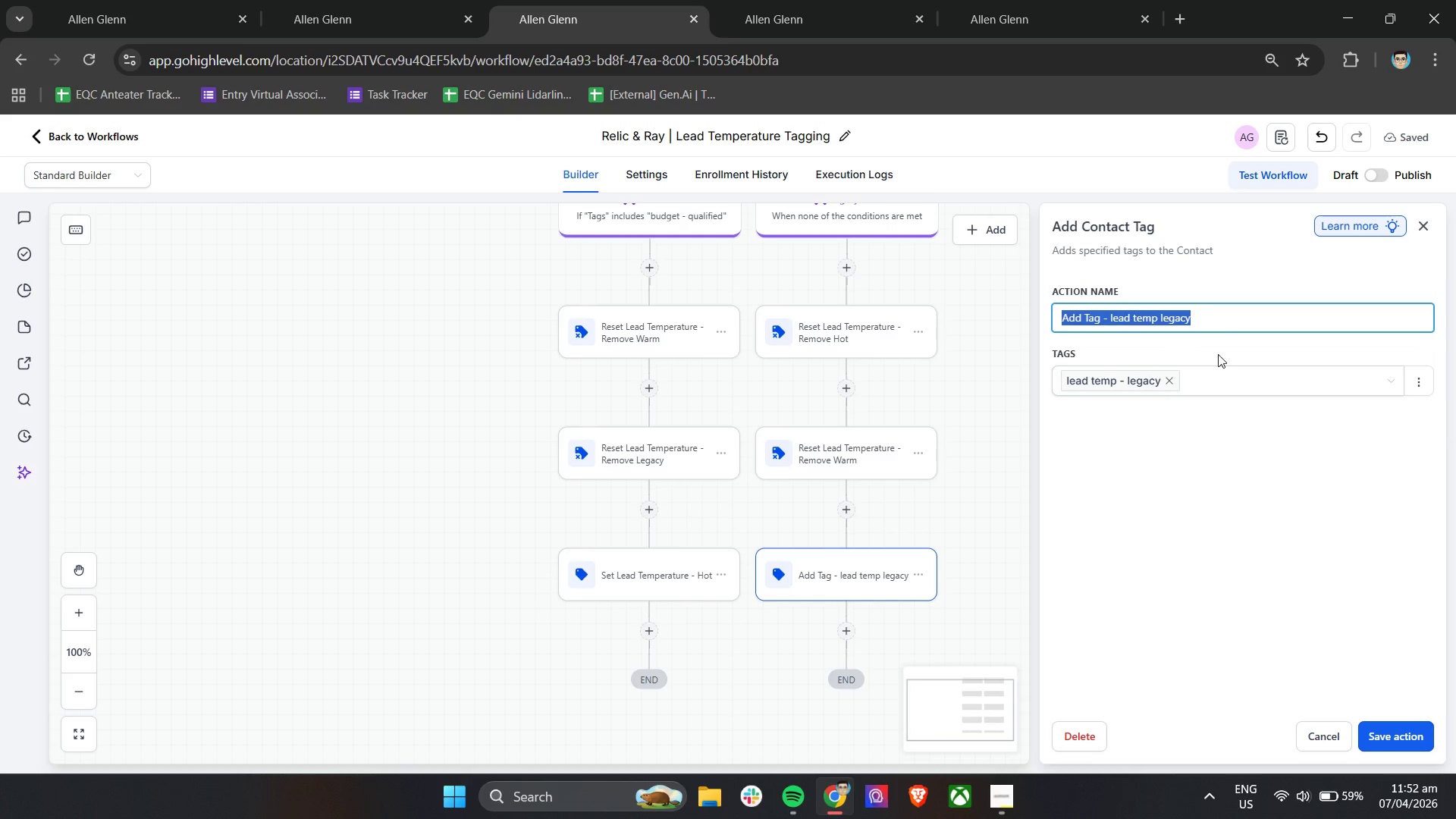 
key(Control+V)
 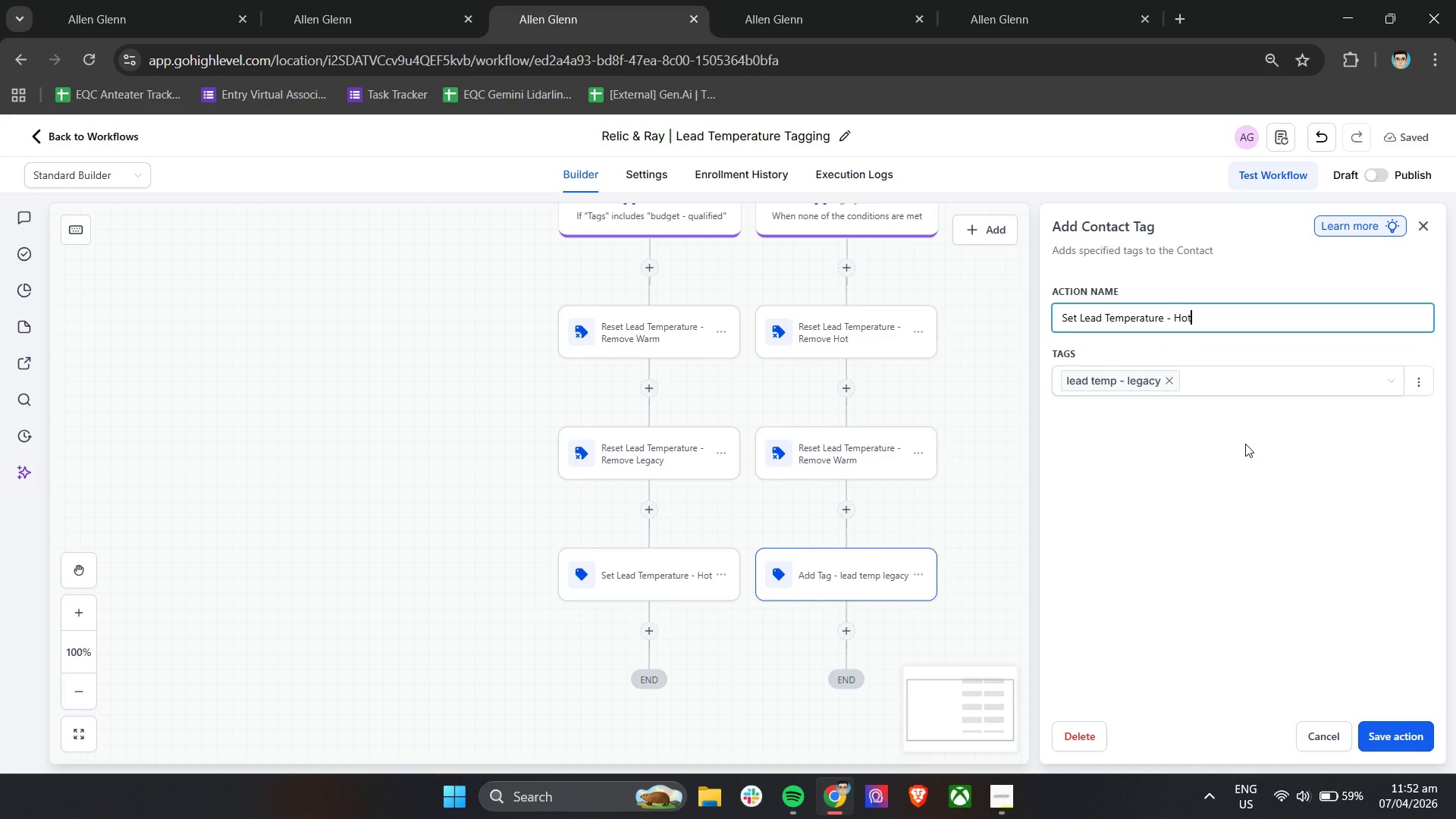 
key(Backspace)
key(Backspace)
key(Backspace)
type(Legcay)
key(Backspace)
key(Backspace)
key(Backspace)
type(cy)
 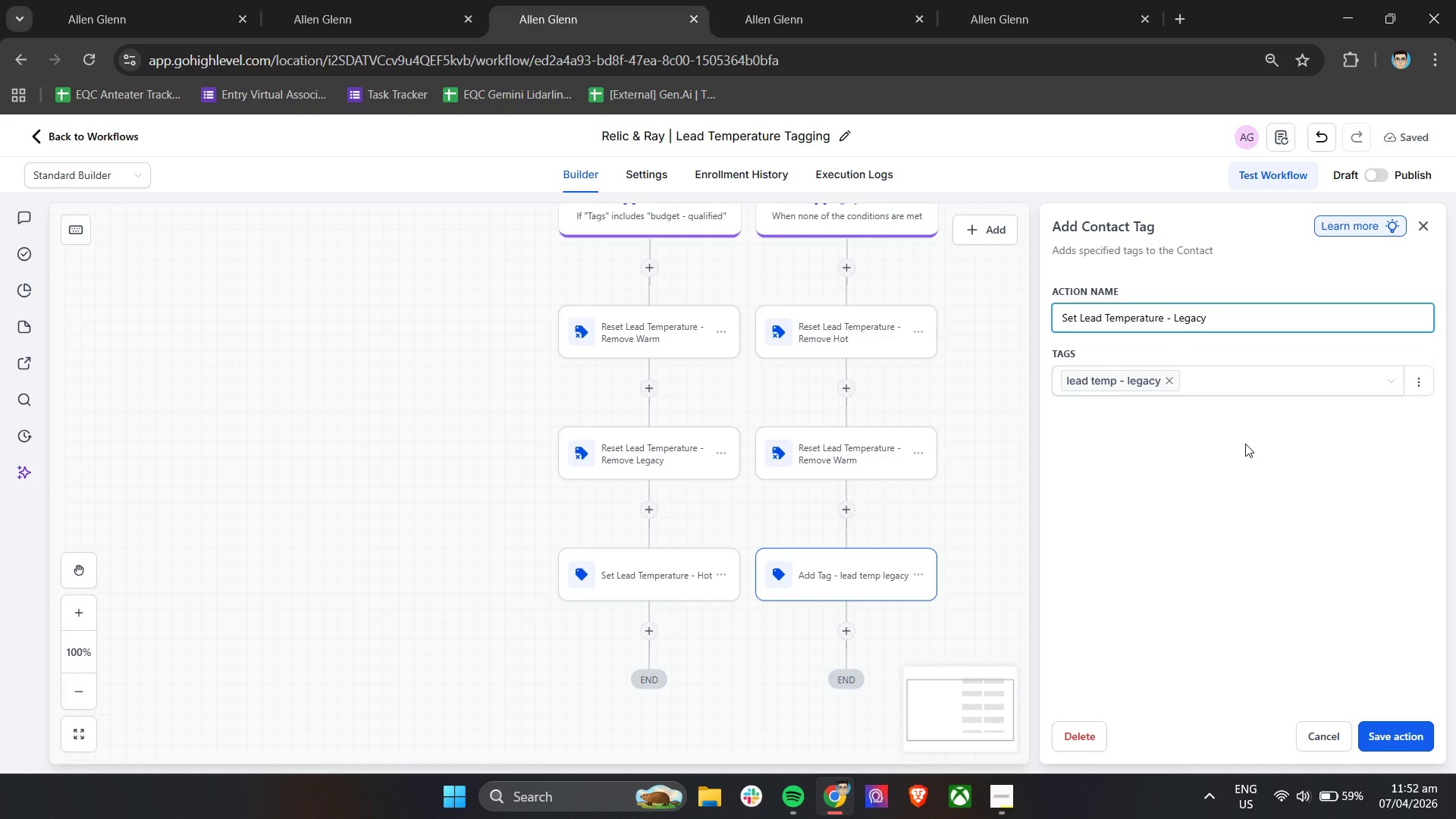 
left_click([1411, 729])
 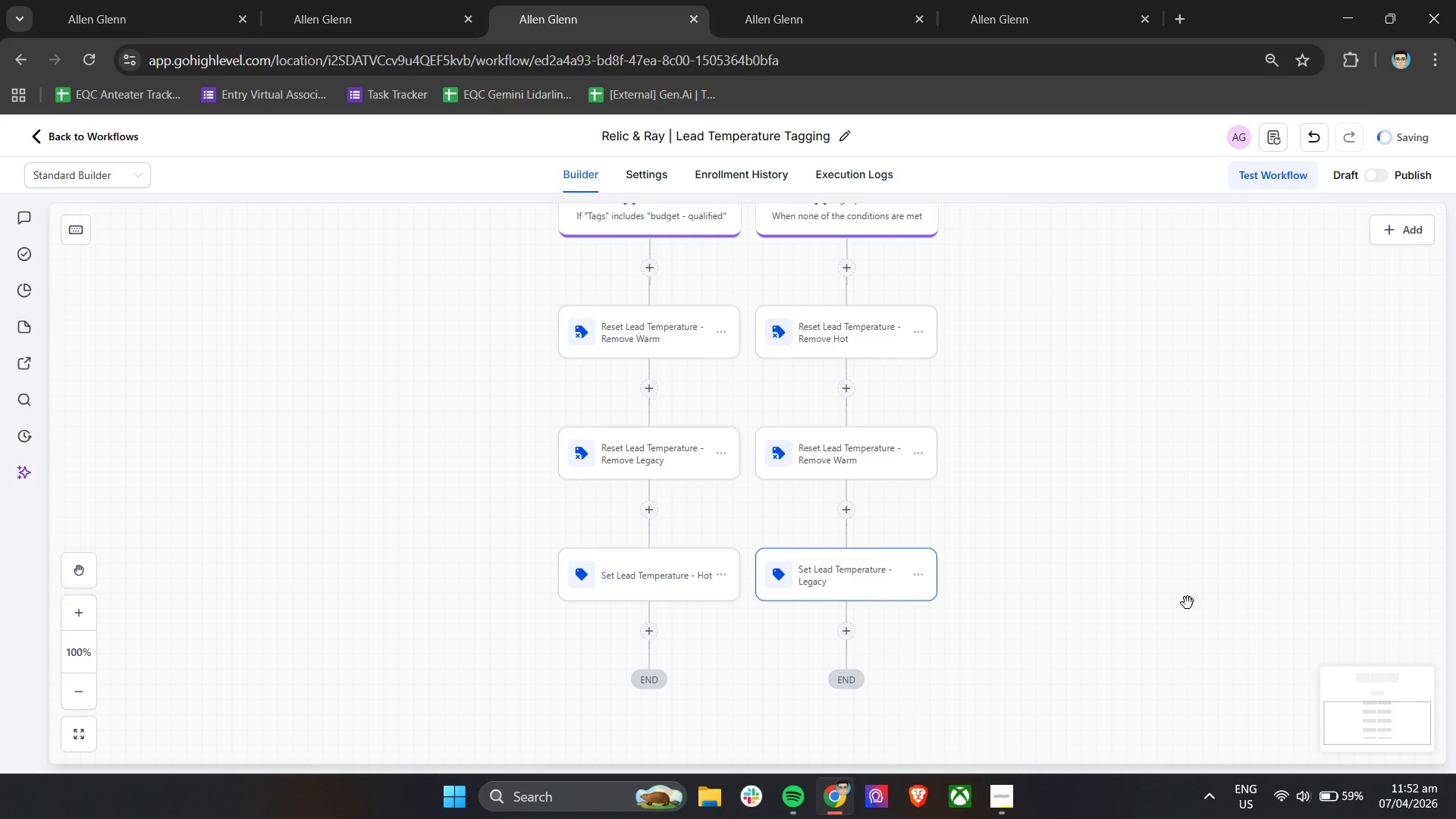 
left_click([1159, 523])
 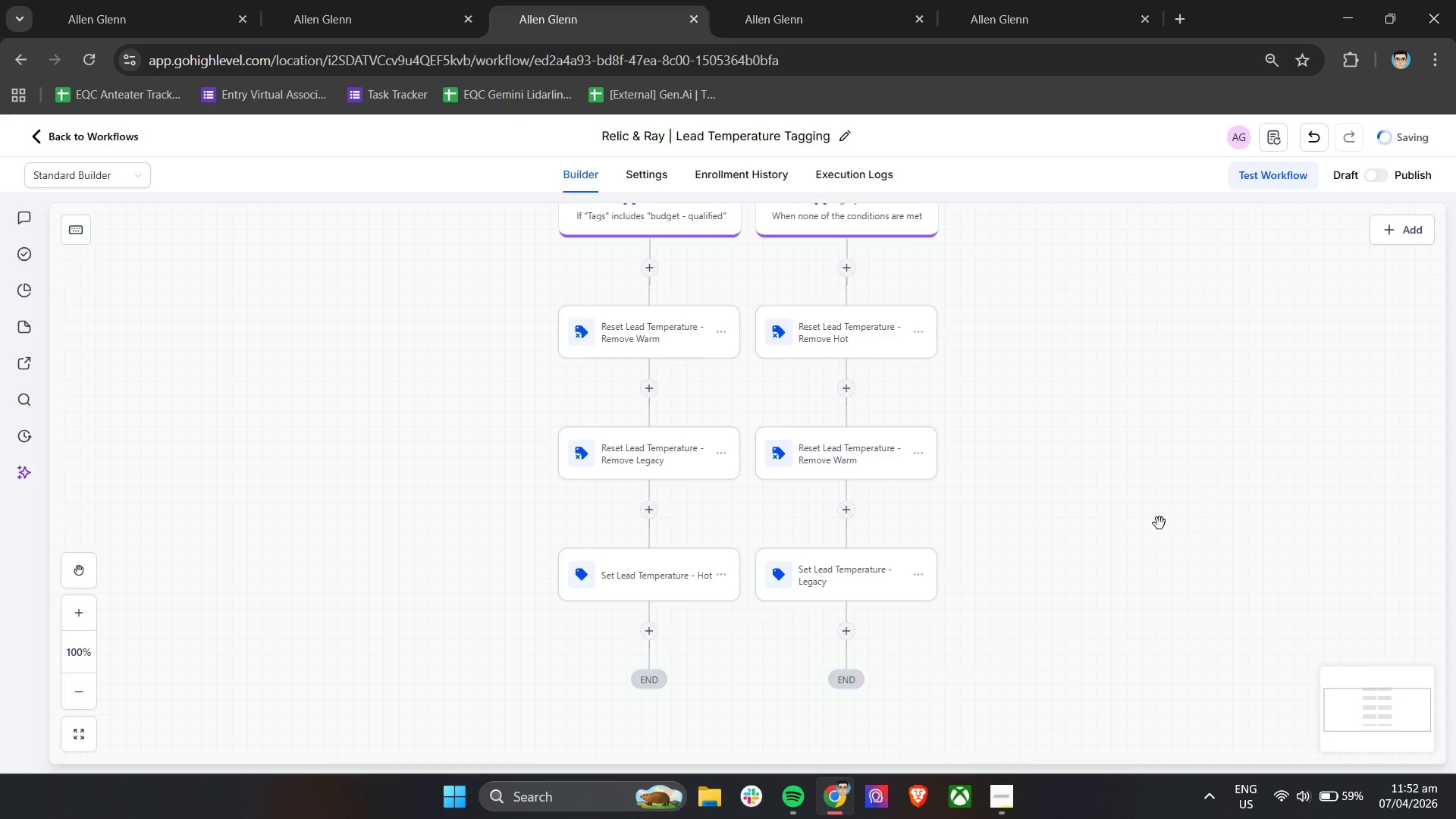 
scroll: coordinate [1159, 523], scroll_direction: down, amount: 4.0
 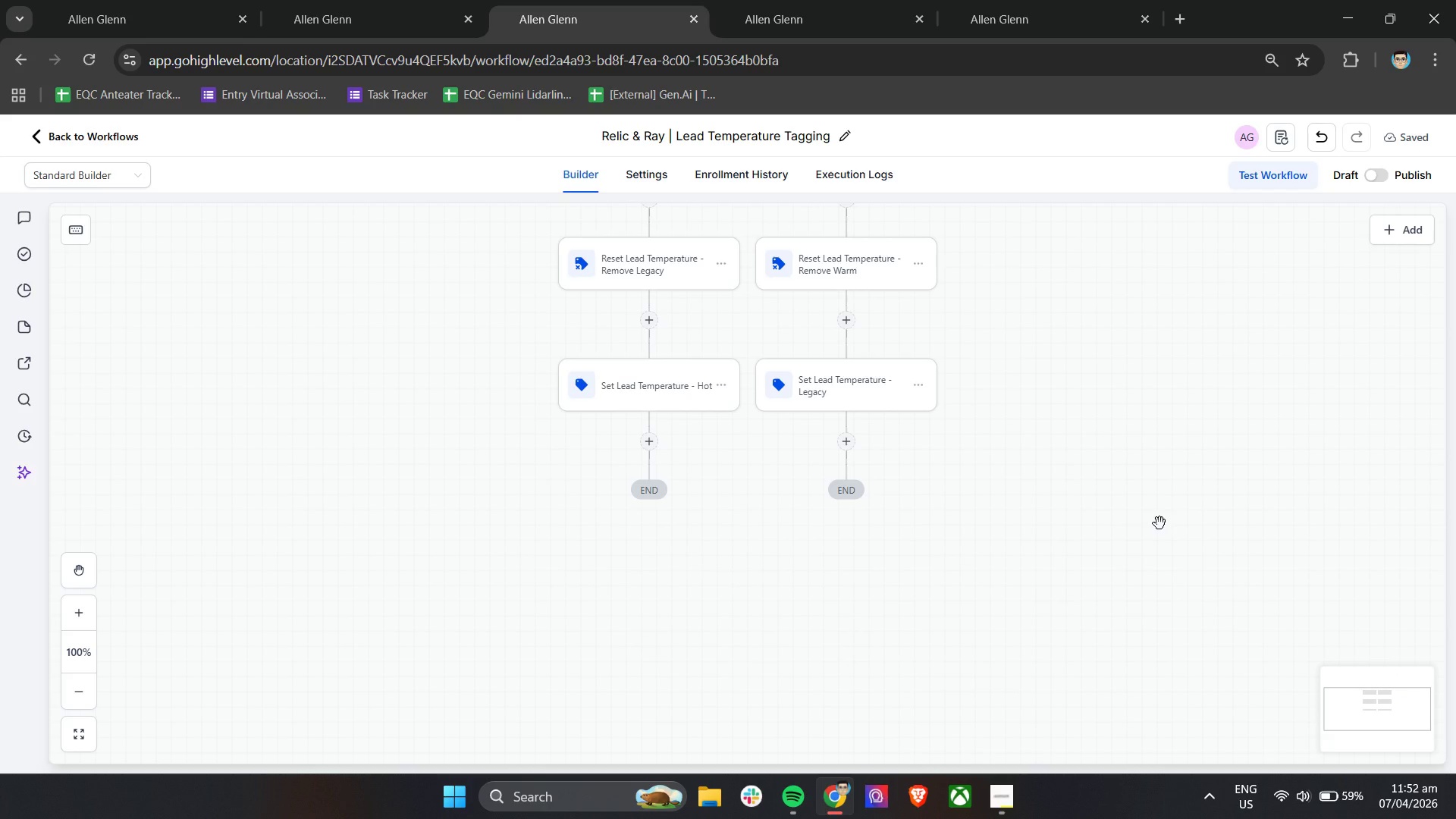 
wait(6.52)
 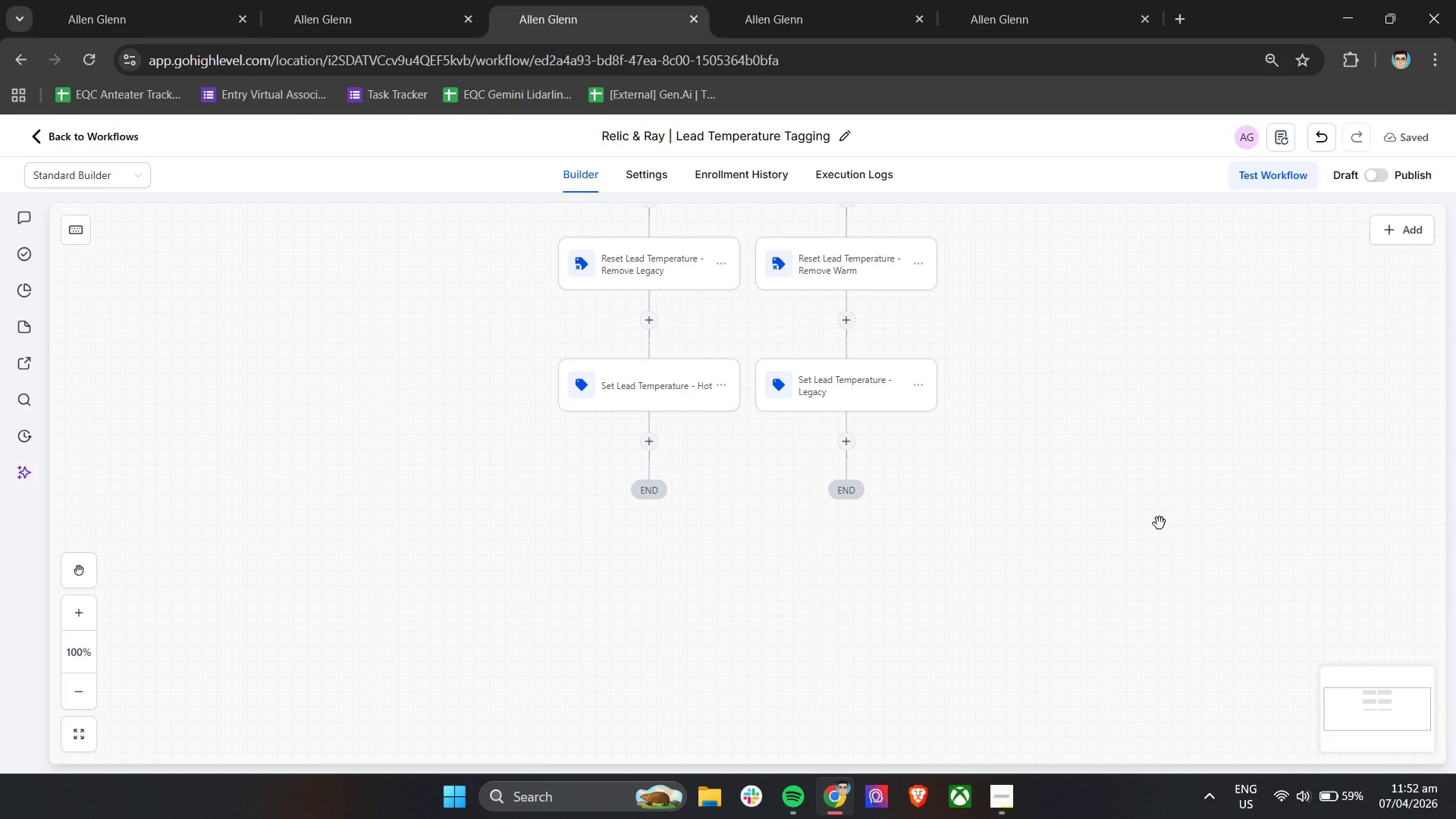 
scroll: coordinate [1159, 523], scroll_direction: up, amount: 8.0
 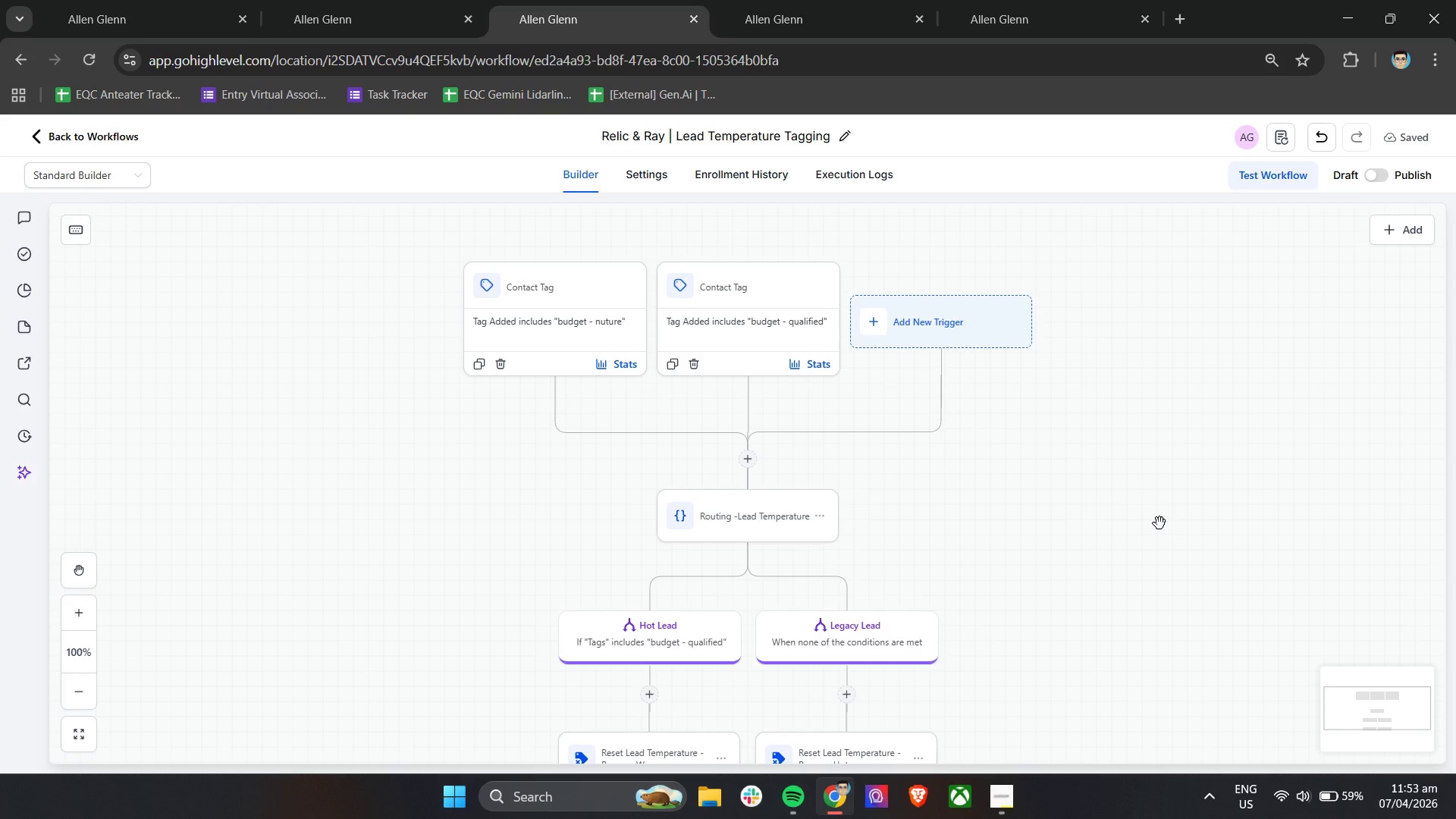 
wait(7.72)
 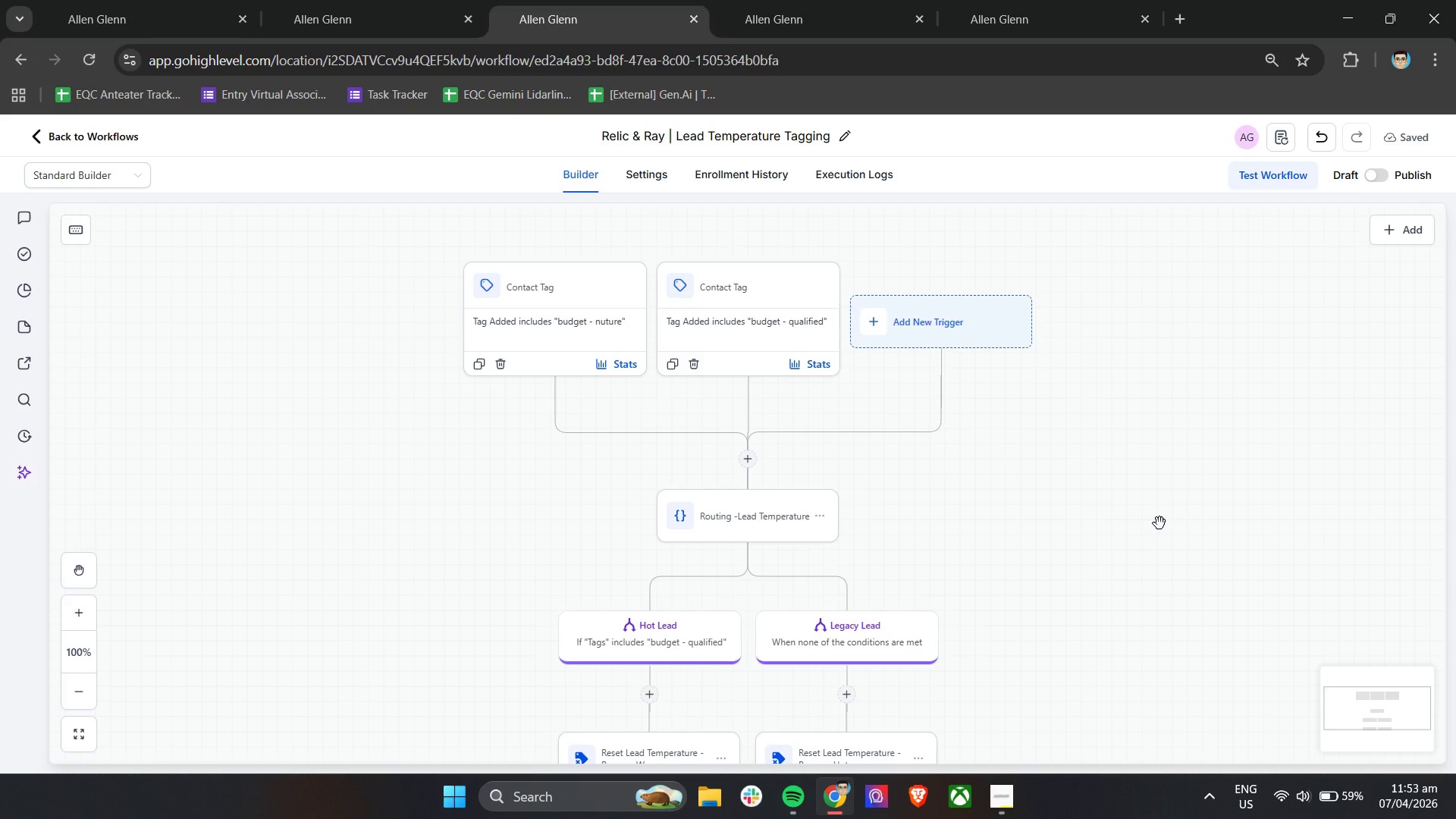 
scroll: coordinate [1159, 523], scroll_direction: down, amount: 8.0
 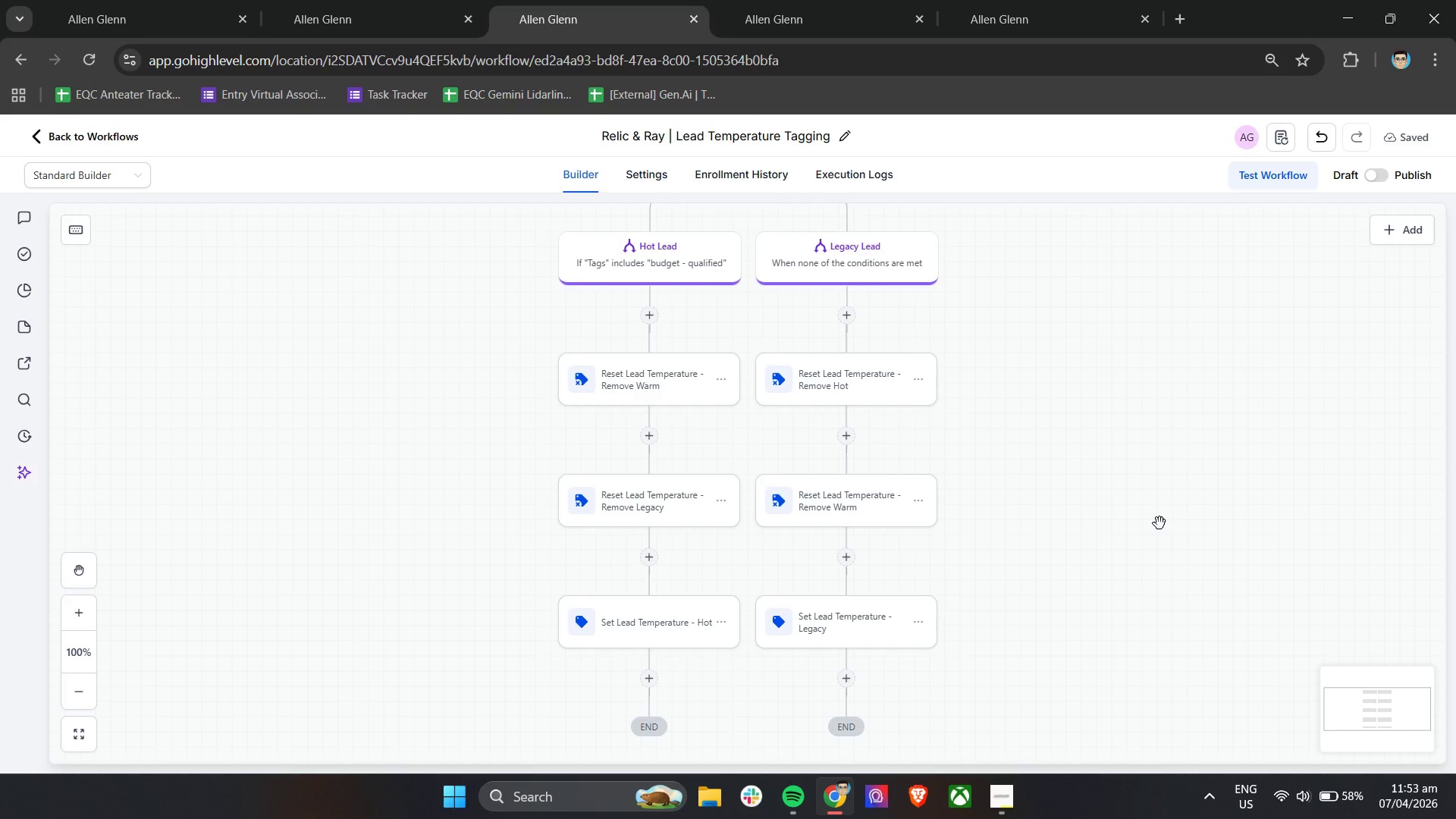 
wait(43.61)
 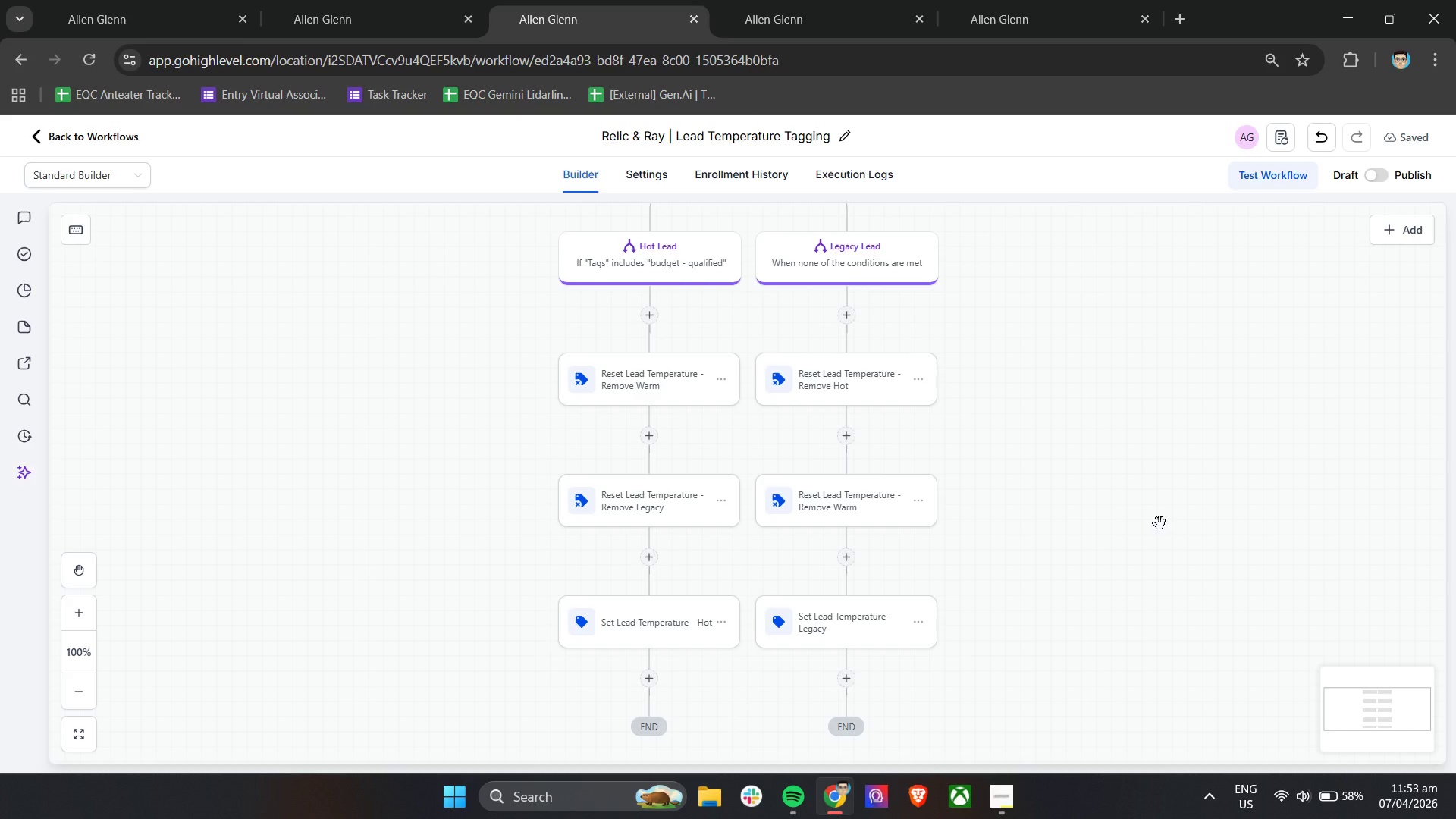 
left_click([1003, 805])